 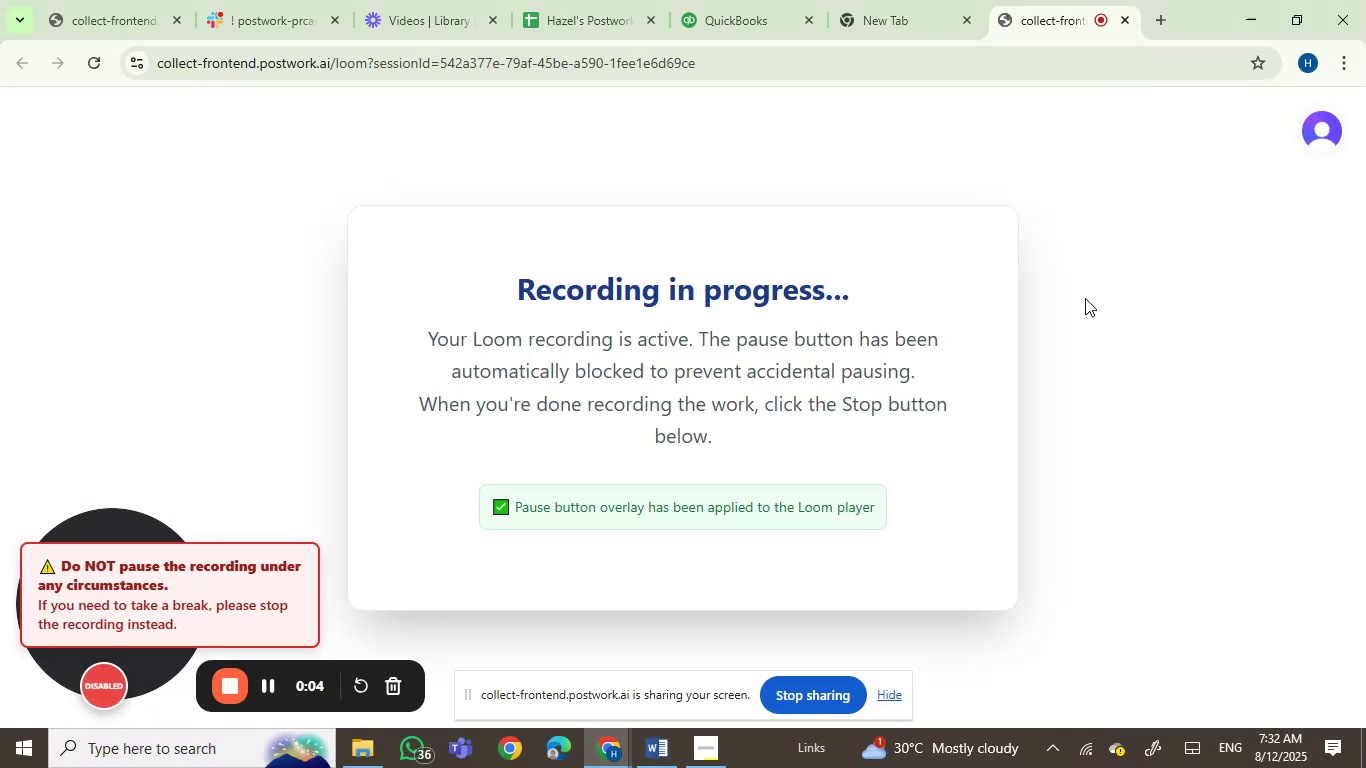 
left_click([718, 3])
 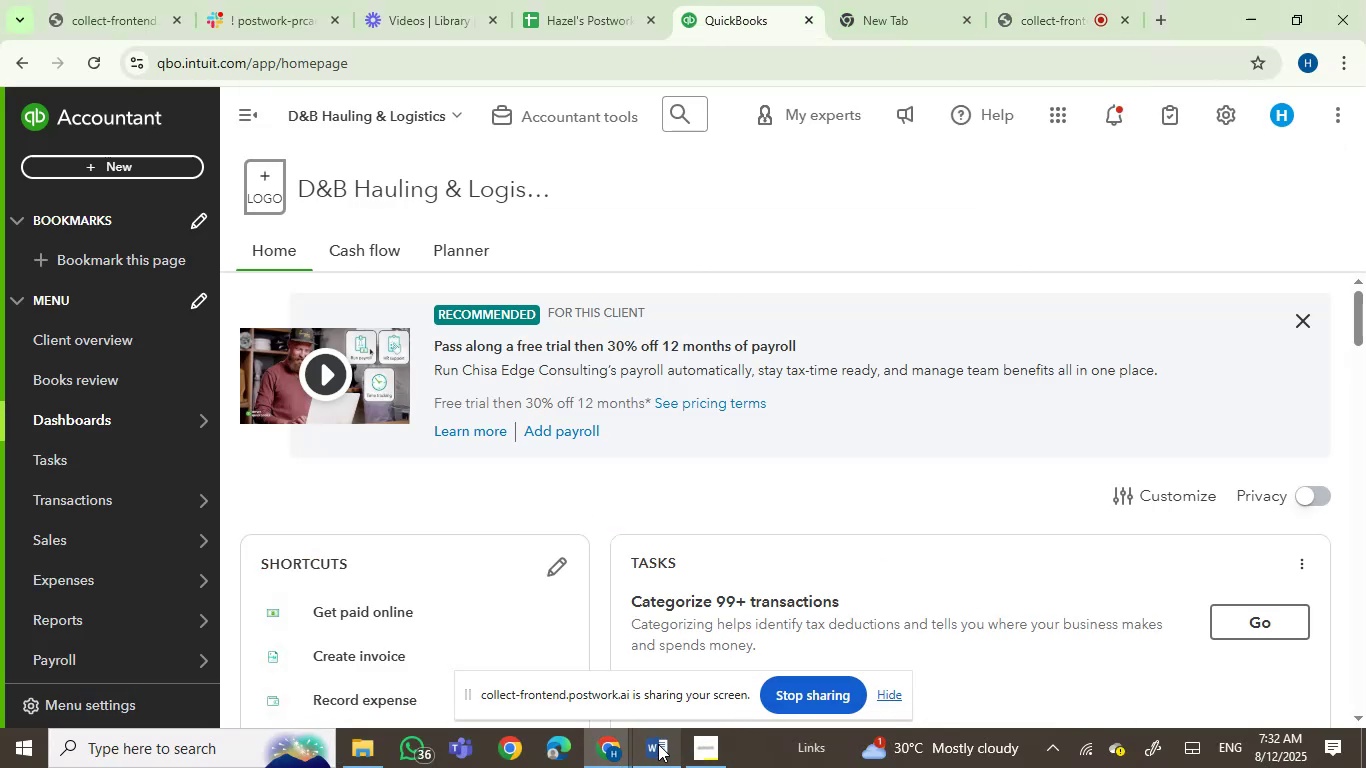 
left_click([893, 698])
 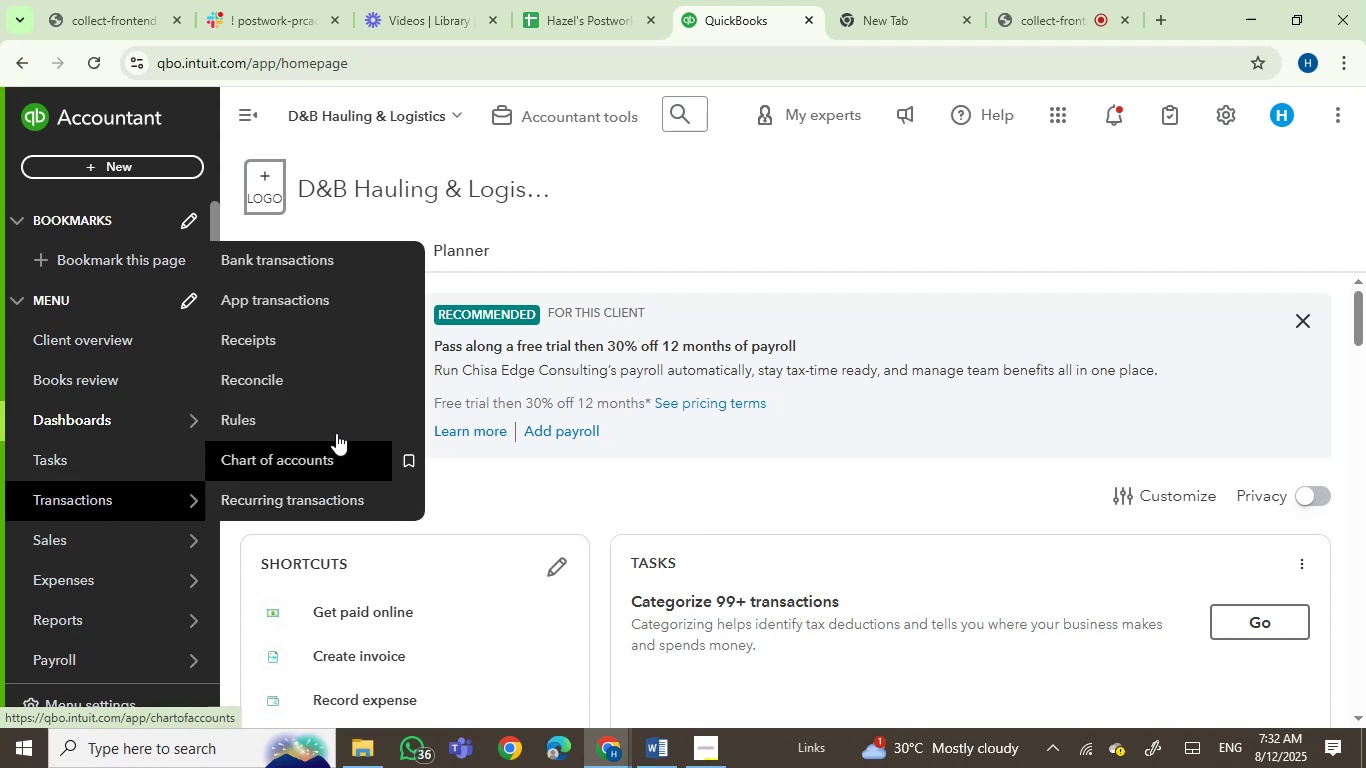 
left_click([306, 264])
 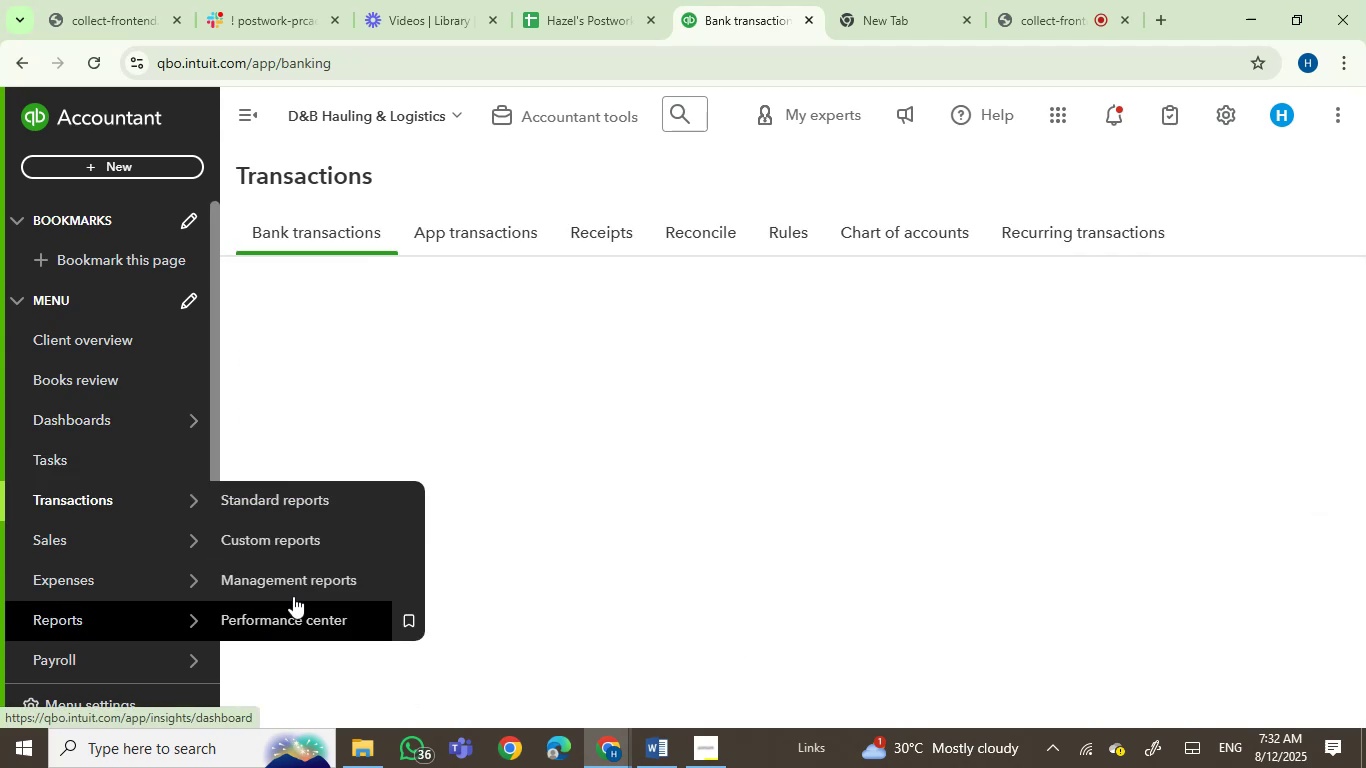 
right_click([303, 506])
 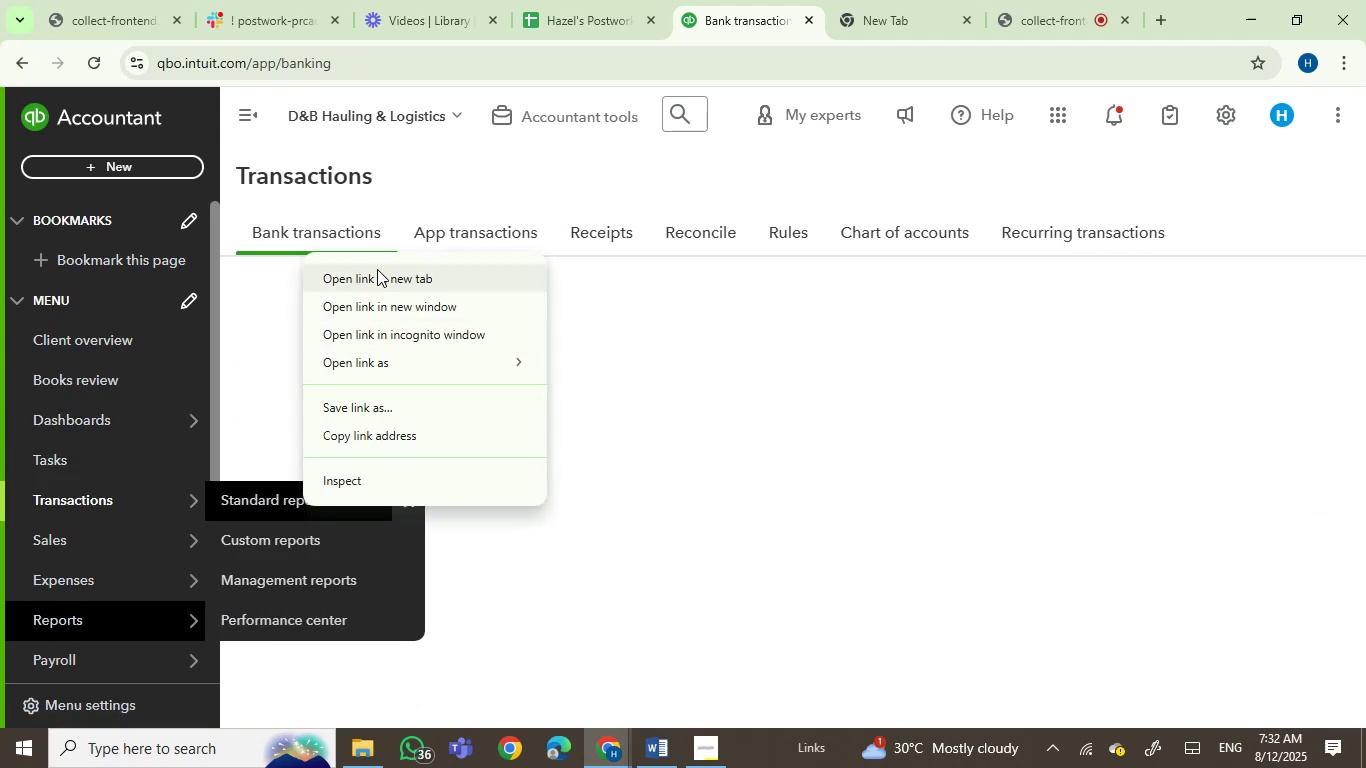 
left_click([385, 291])
 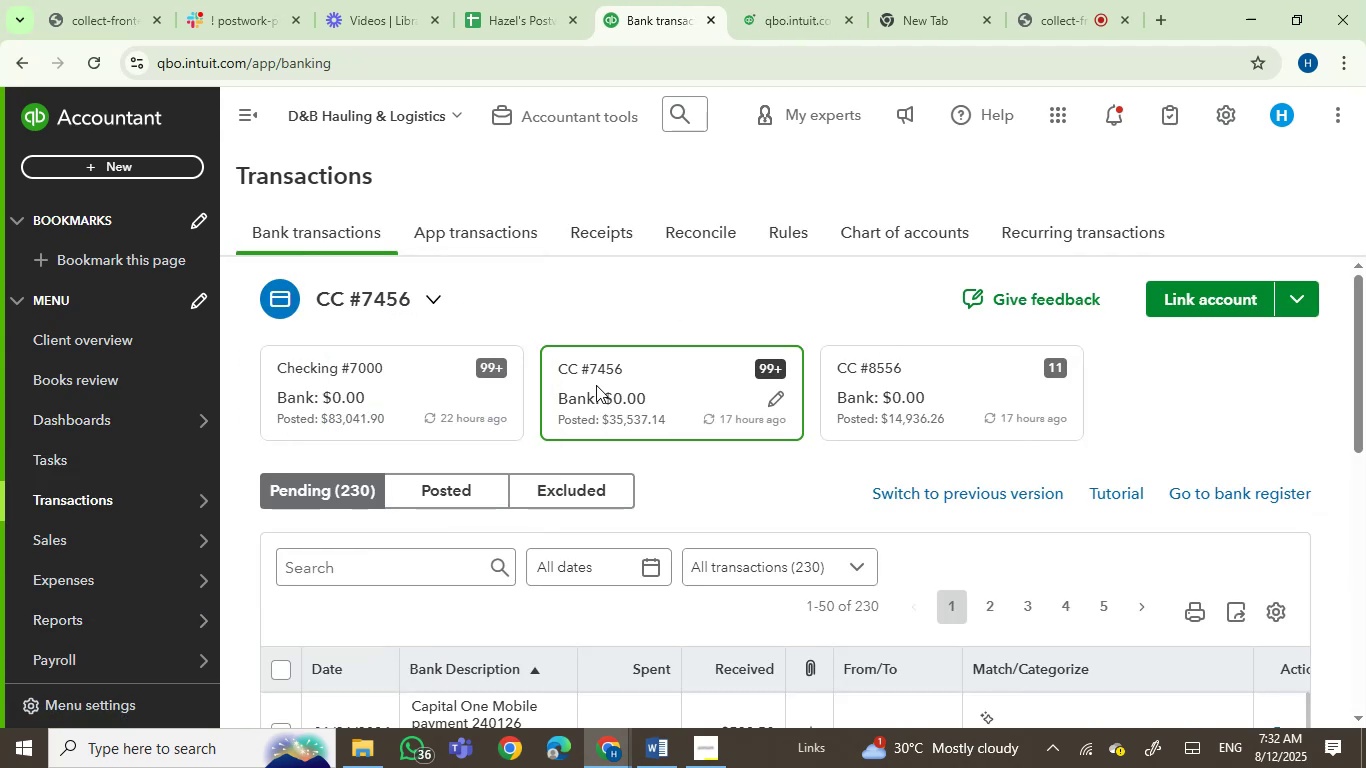 
left_click([263, 115])
 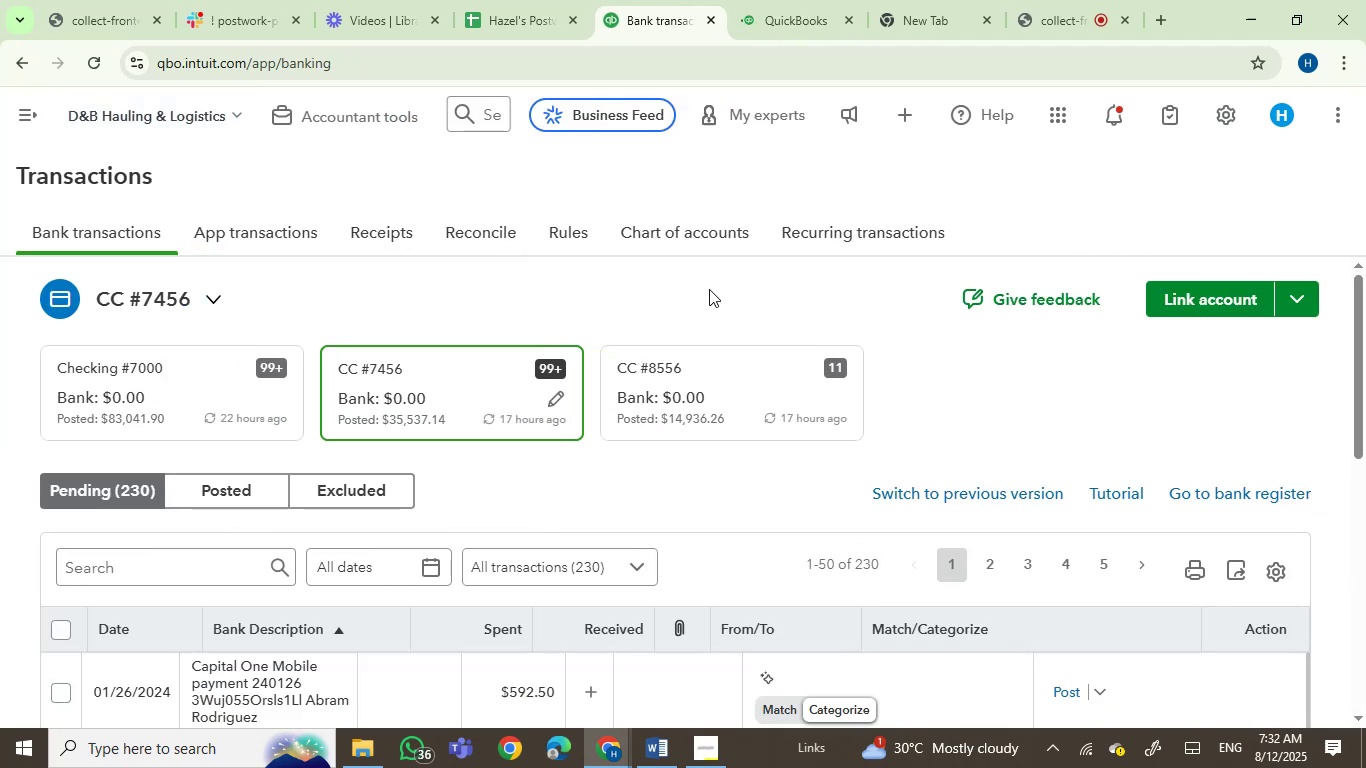 
scroll: coordinate [522, 243], scroll_direction: down, amount: 3.0
 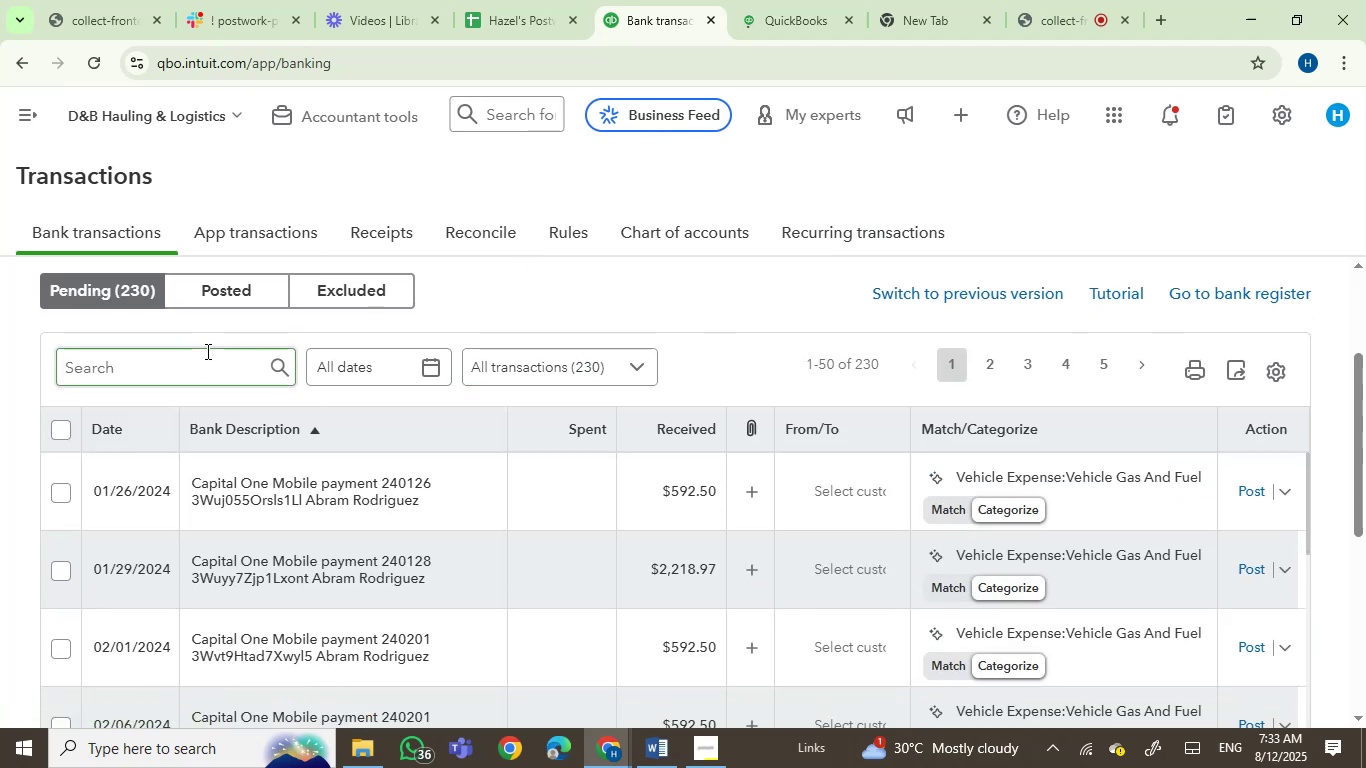 
left_click([278, 430])
 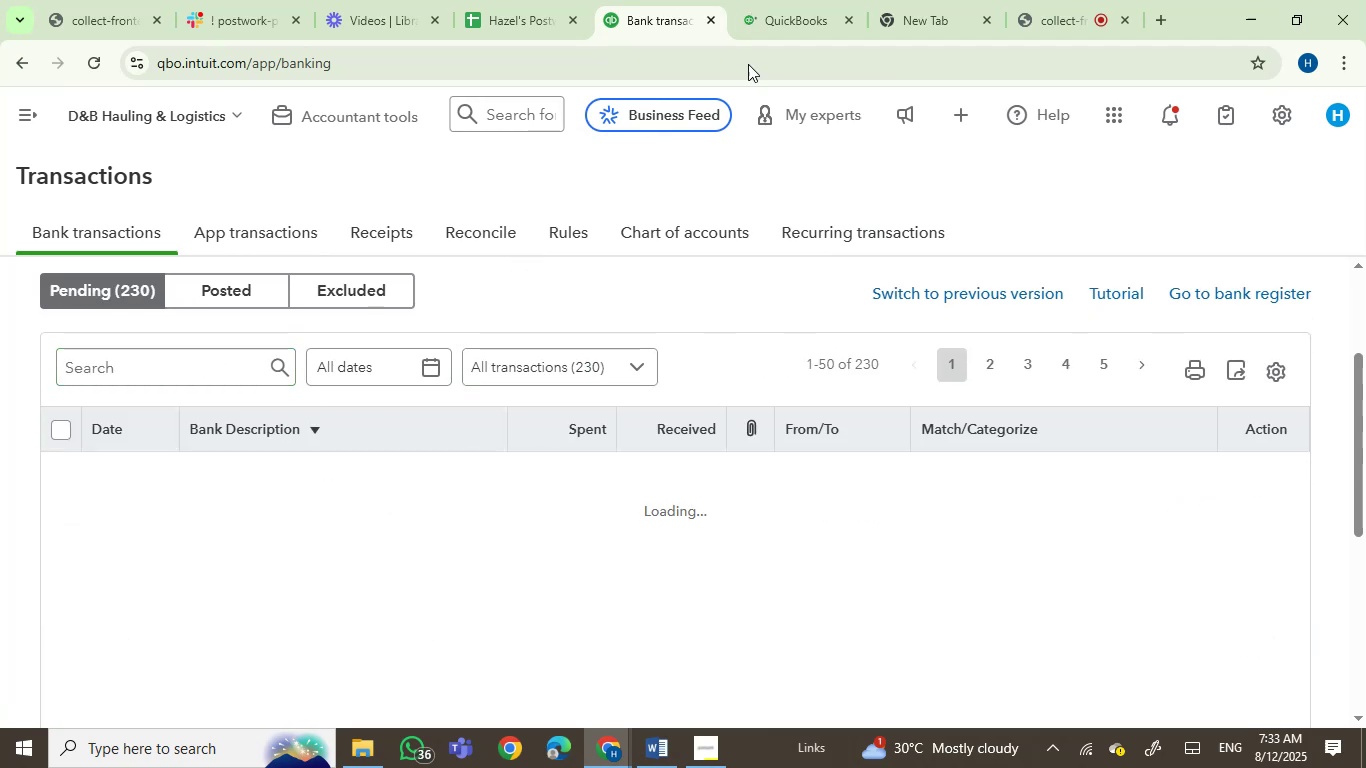 
left_click([773, 0])
 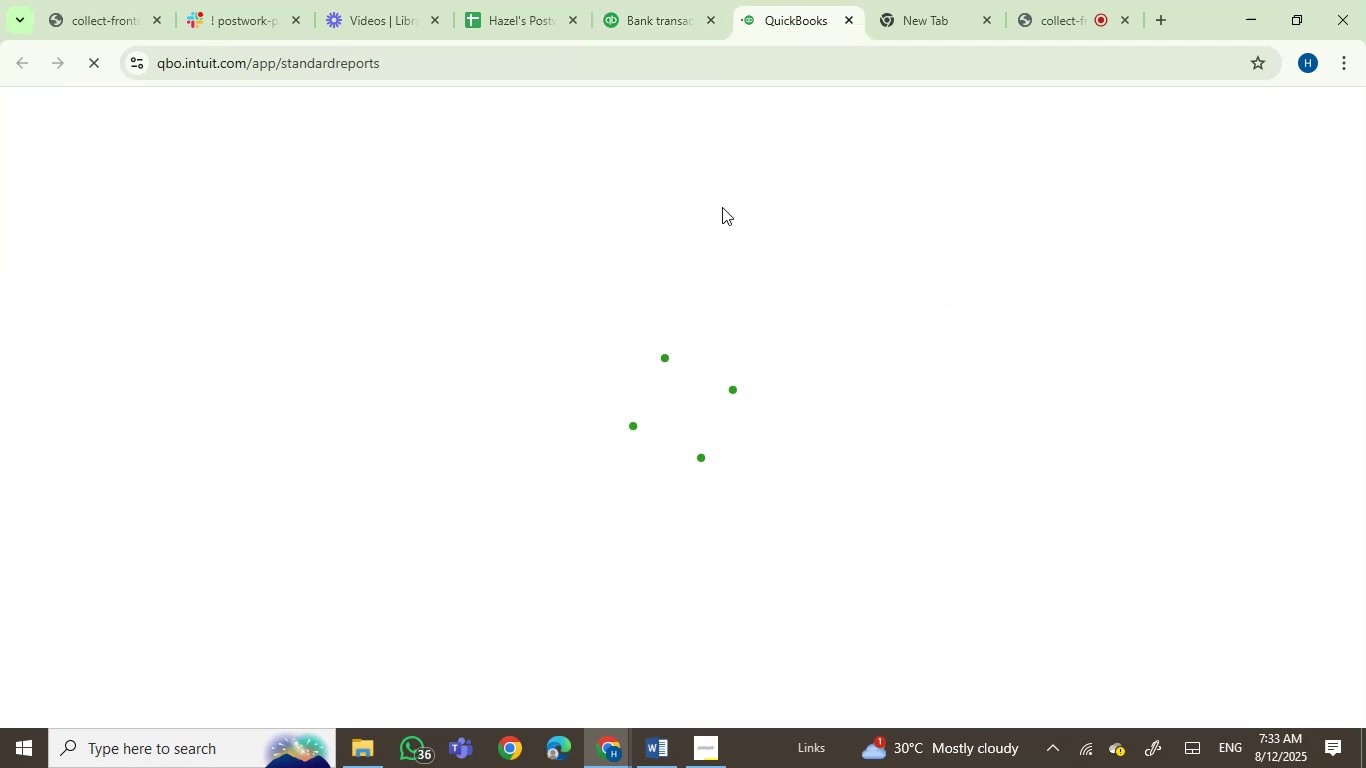 
left_click([644, 0])
 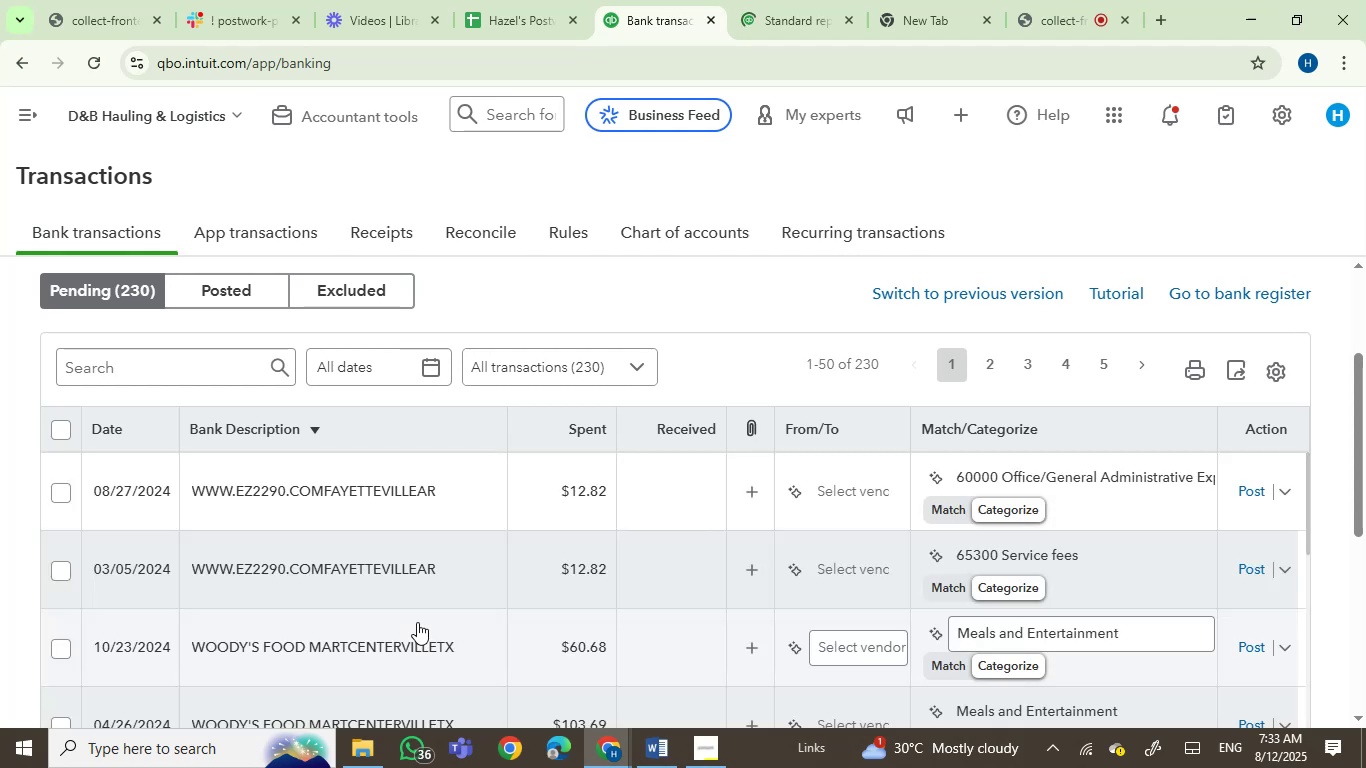 
wait(13.06)
 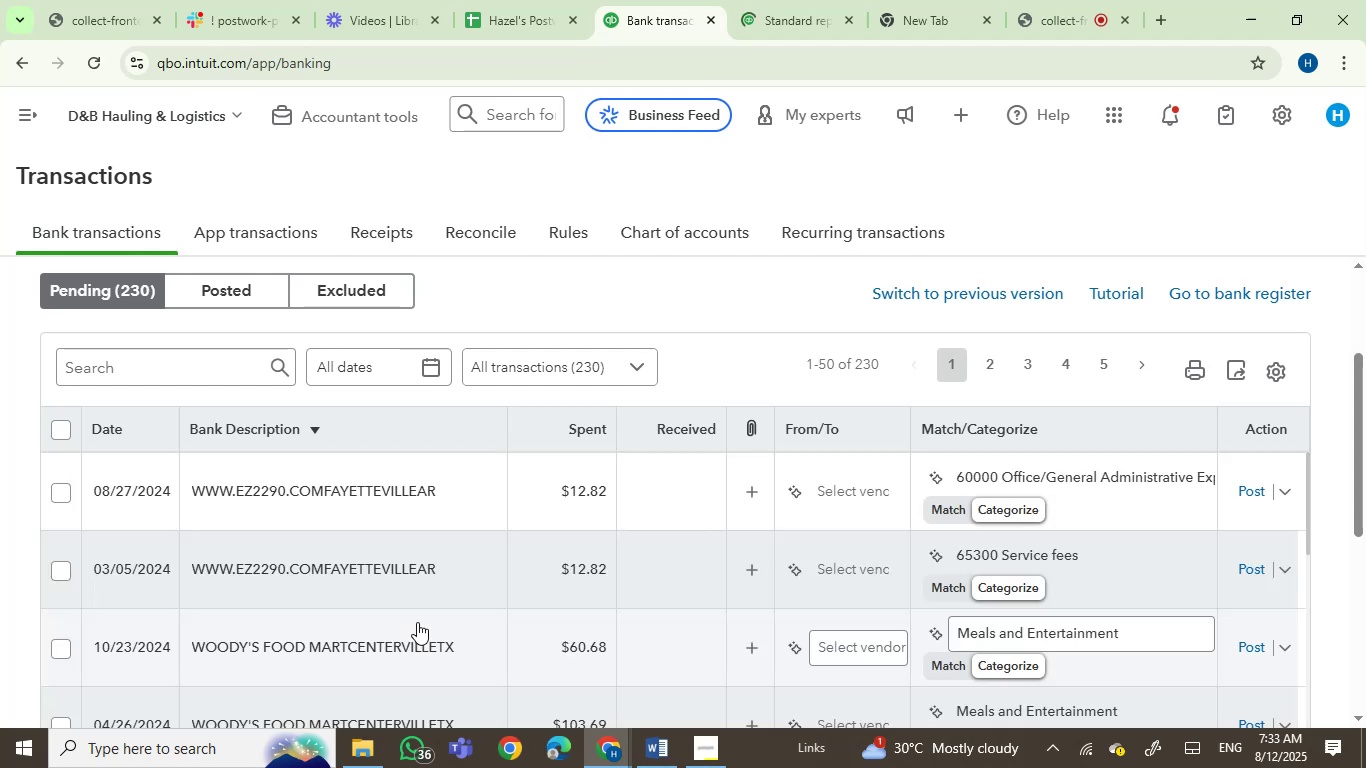 
scroll: coordinate [588, 304], scroll_direction: down, amount: 1.0
 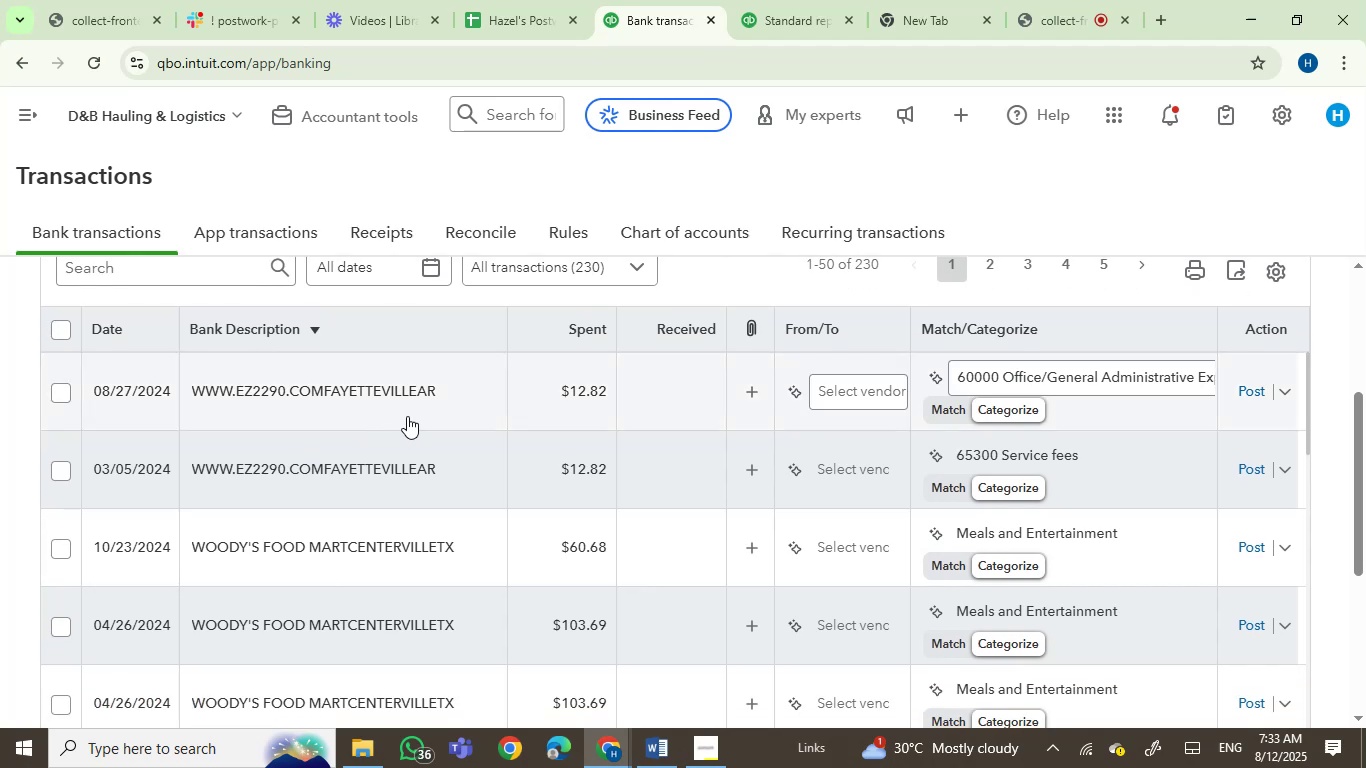 
left_click([407, 416])
 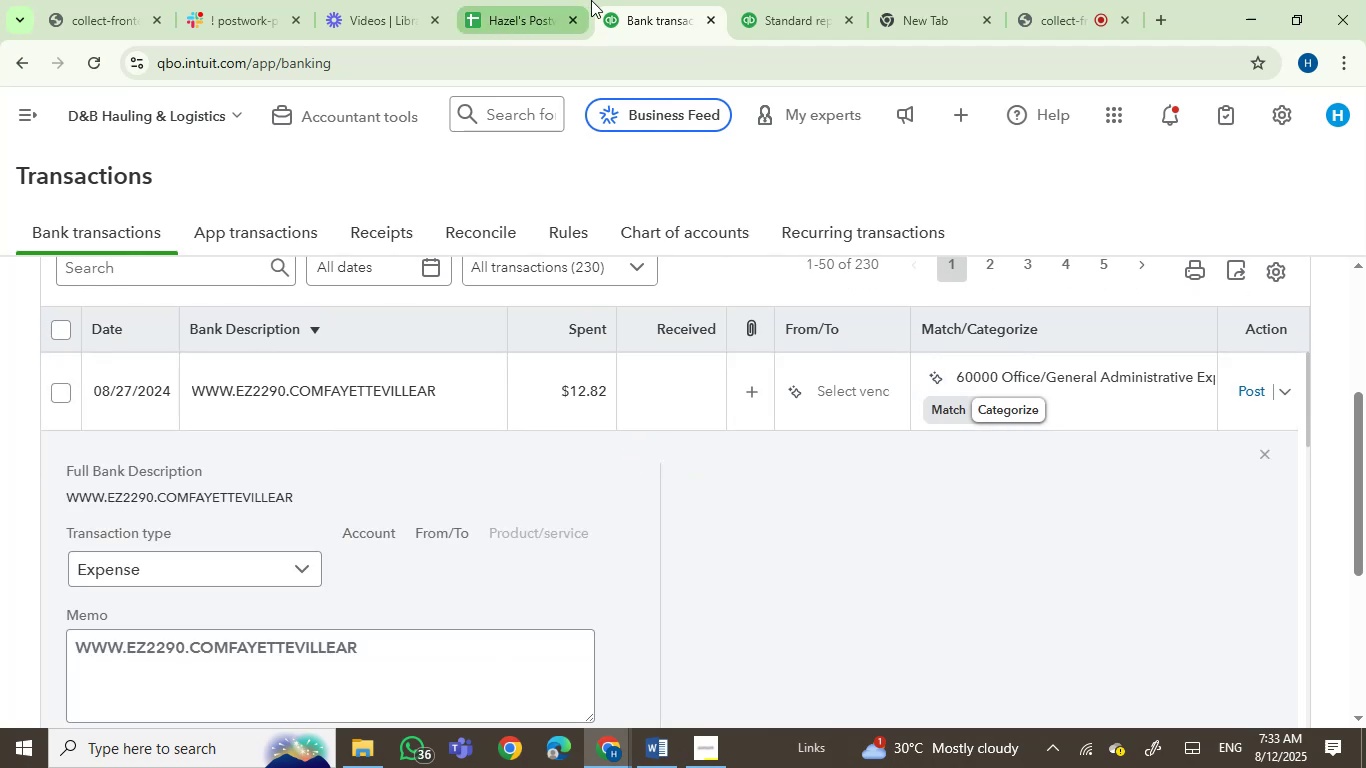 
left_click([744, 0])
 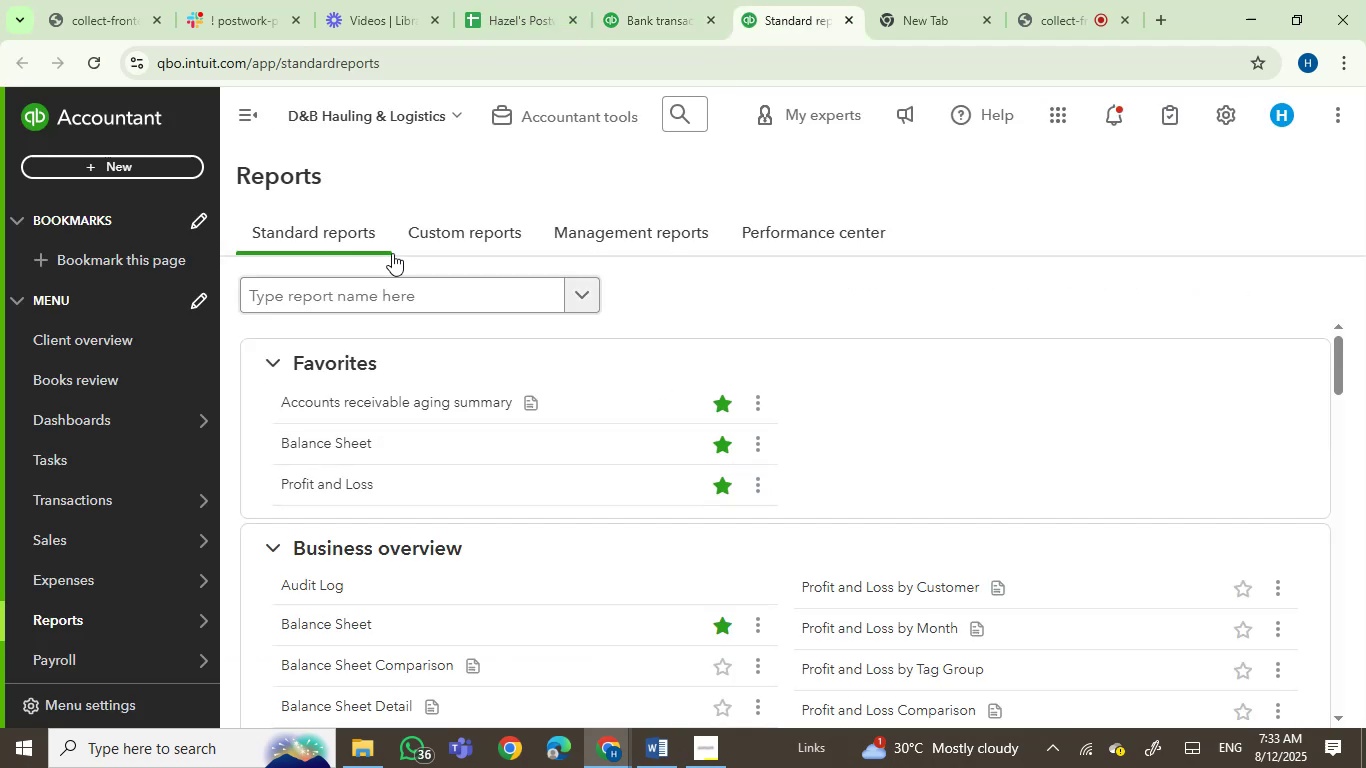 
left_click([383, 298])
 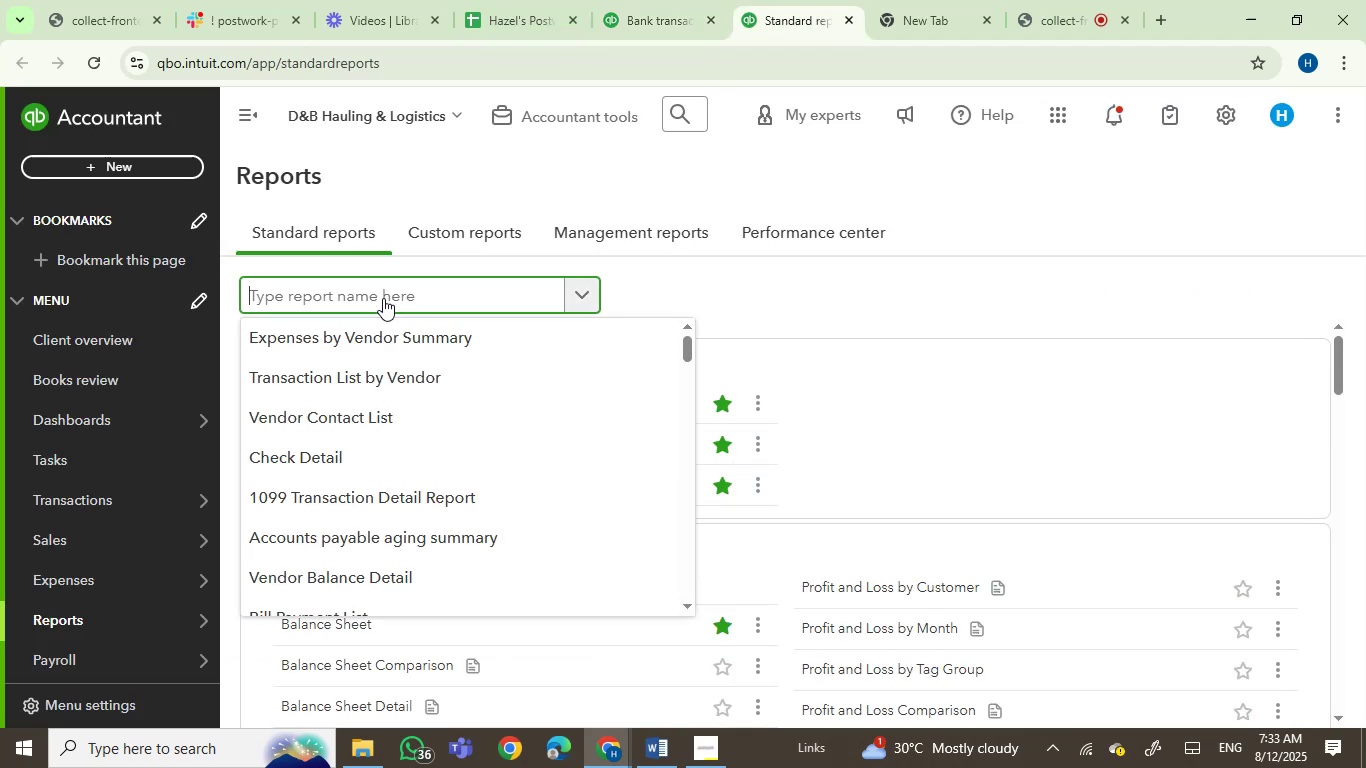 
type(ledg)
 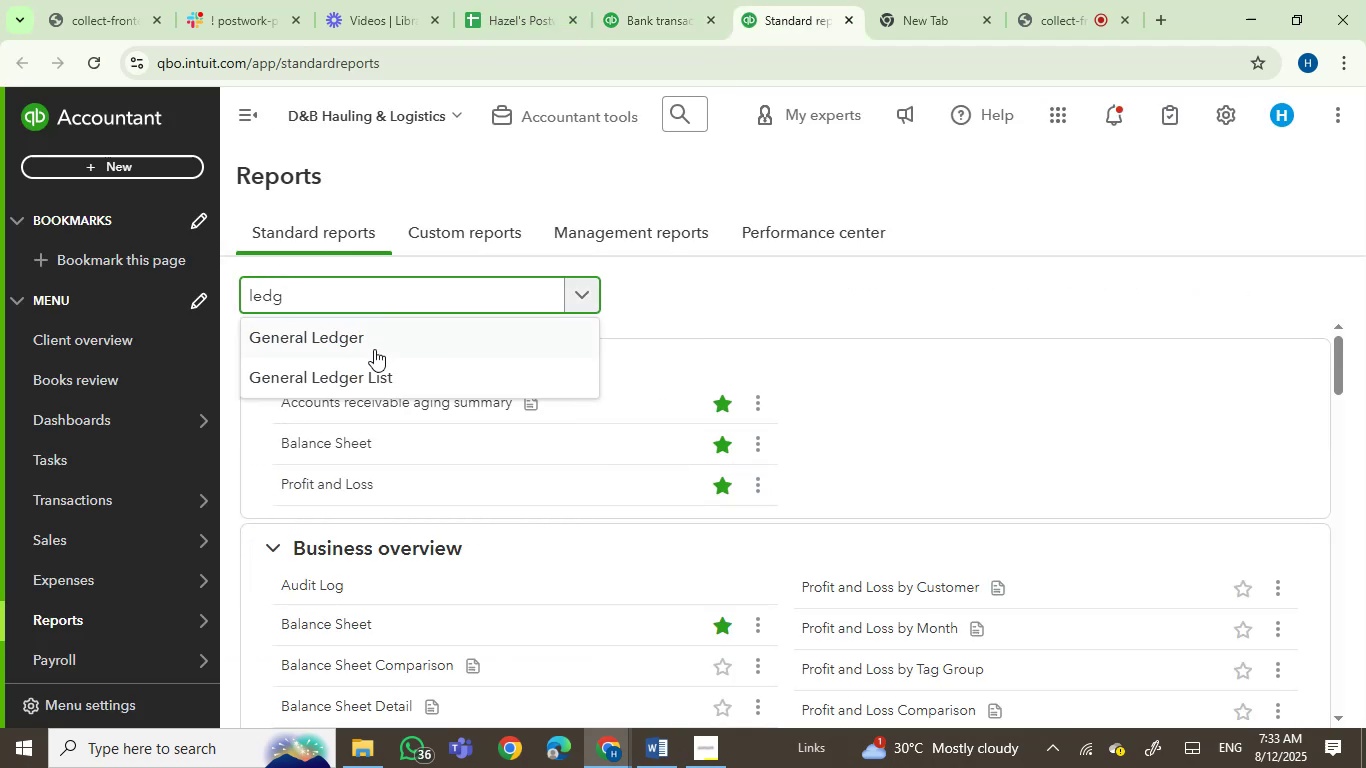 
left_click([374, 339])
 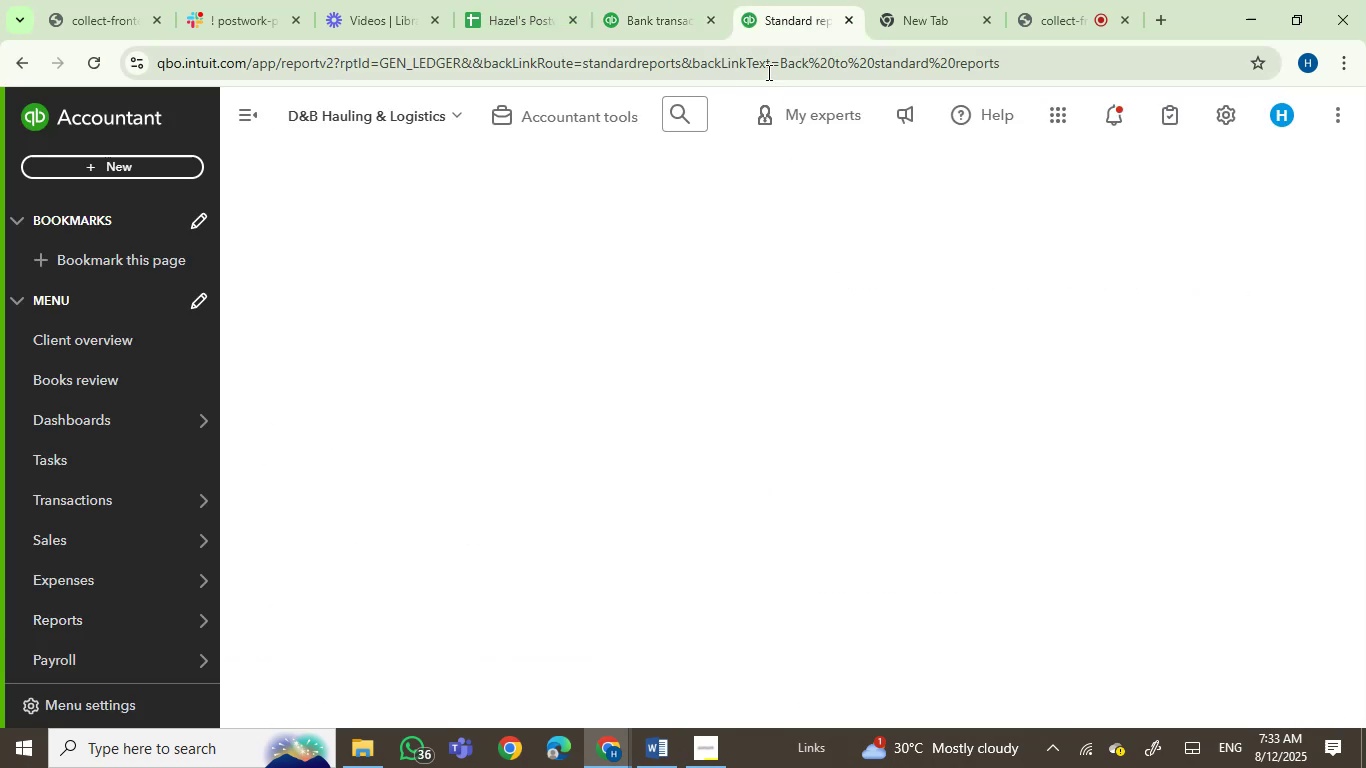 
left_click([660, 0])
 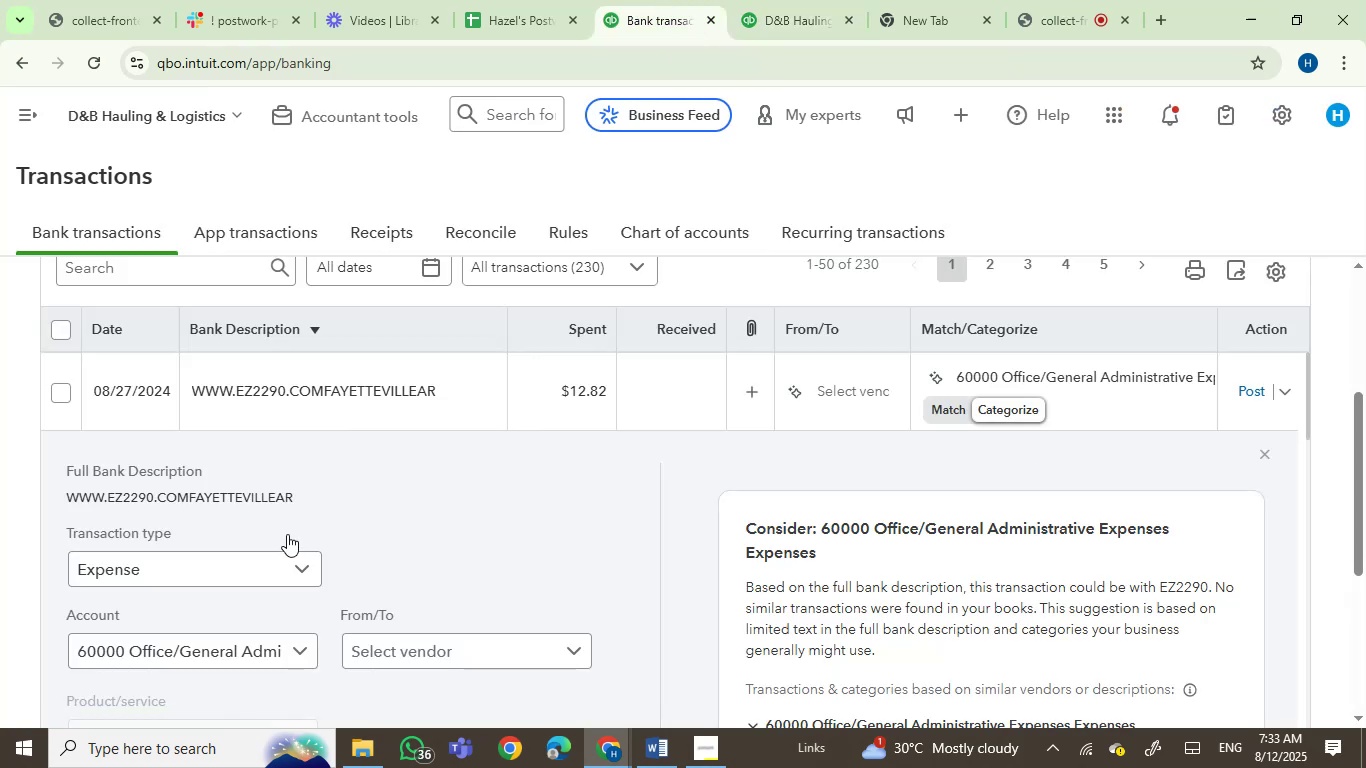 
left_click_drag(start_coordinate=[301, 496], to_coordinate=[62, 495])
 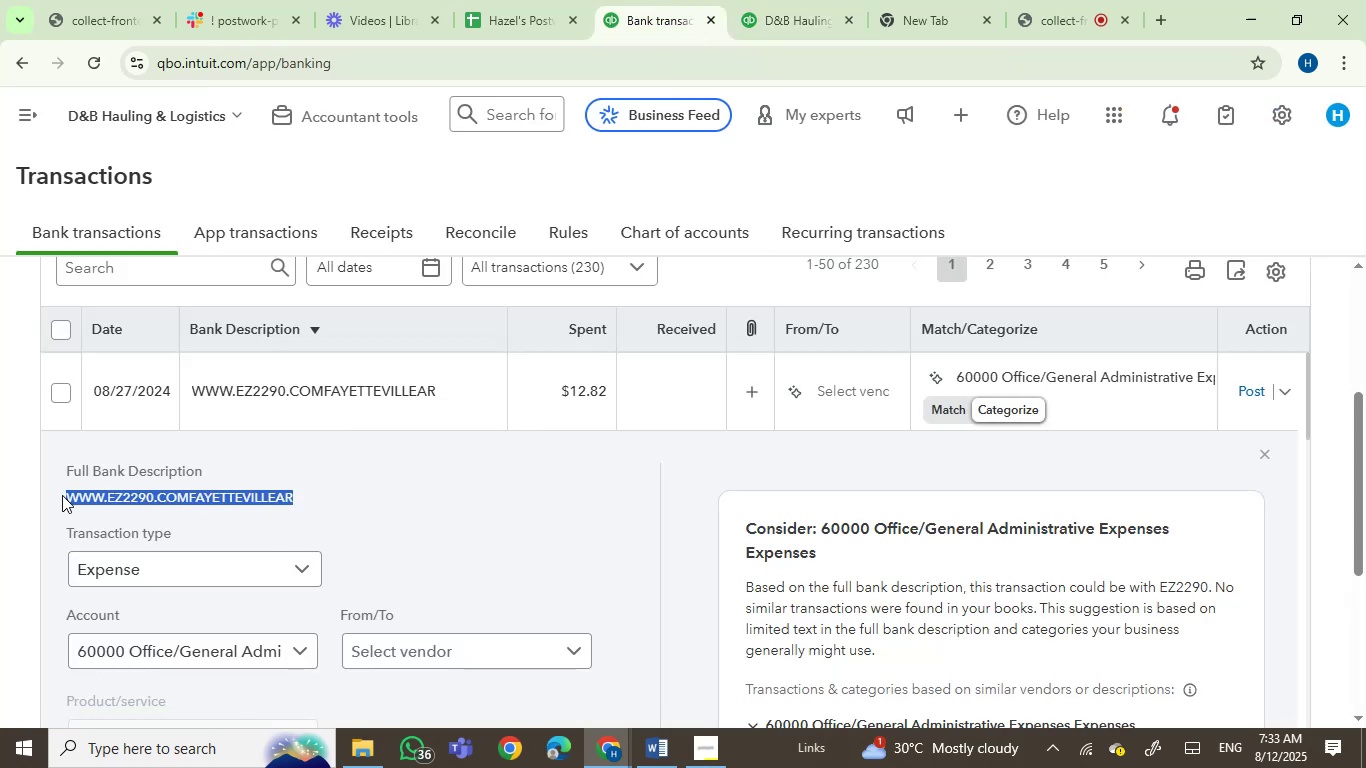 
key(Control+C)
 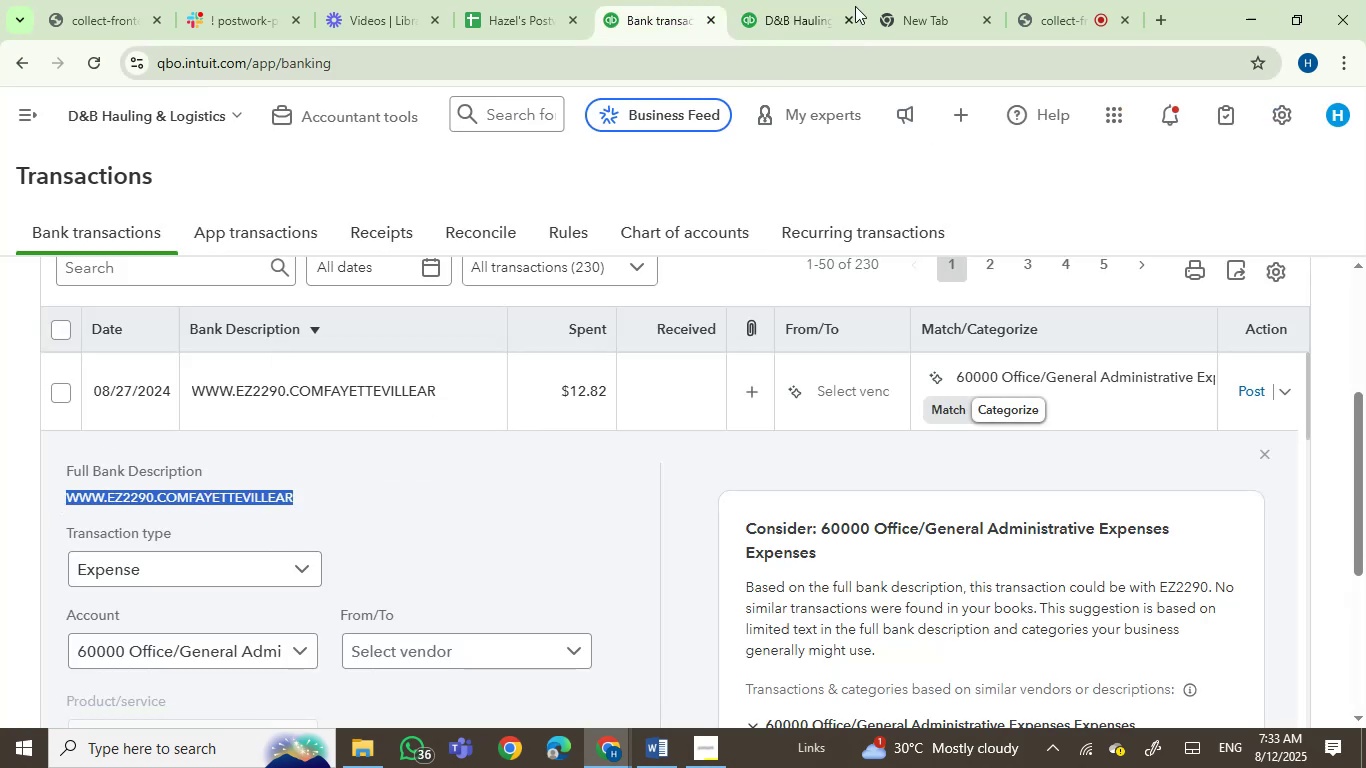 
left_click([908, 0])
 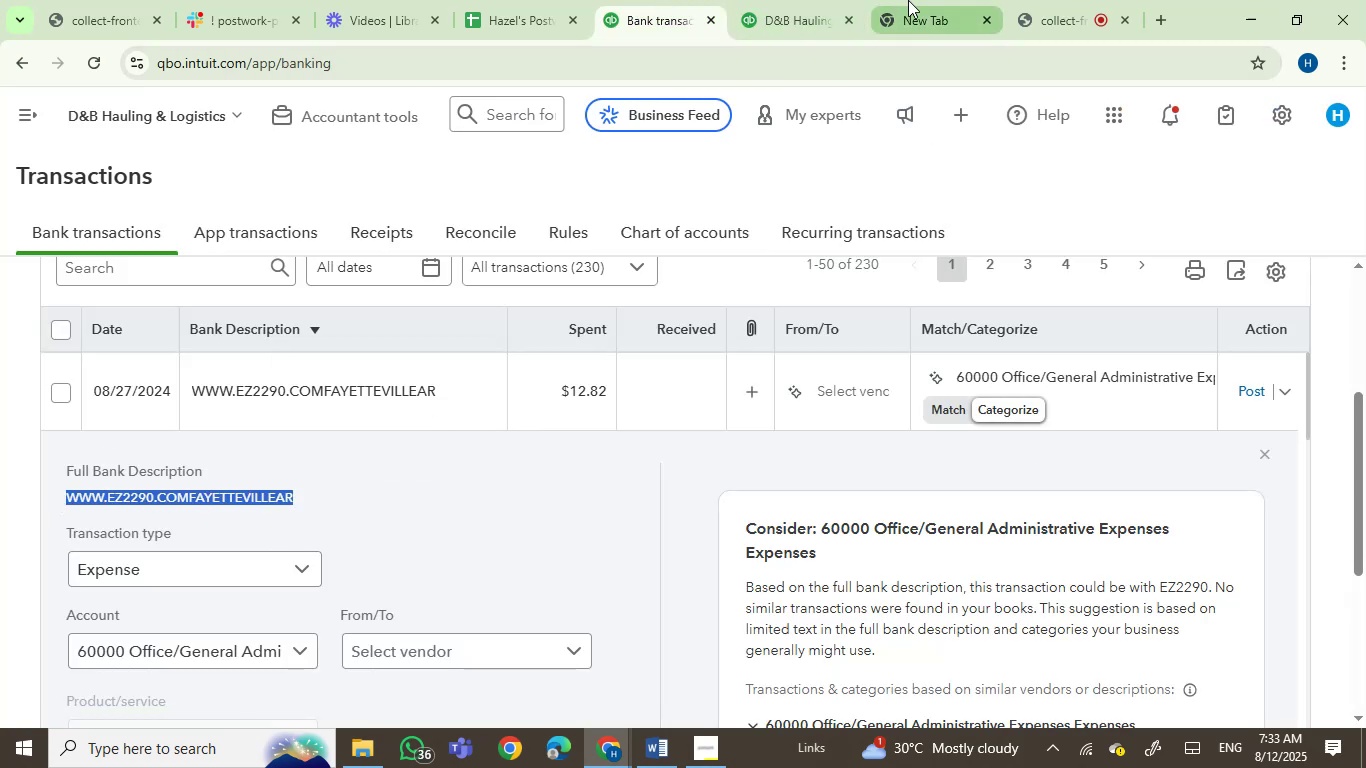 
left_click_drag(start_coordinate=[922, 3], to_coordinate=[765, 18])
 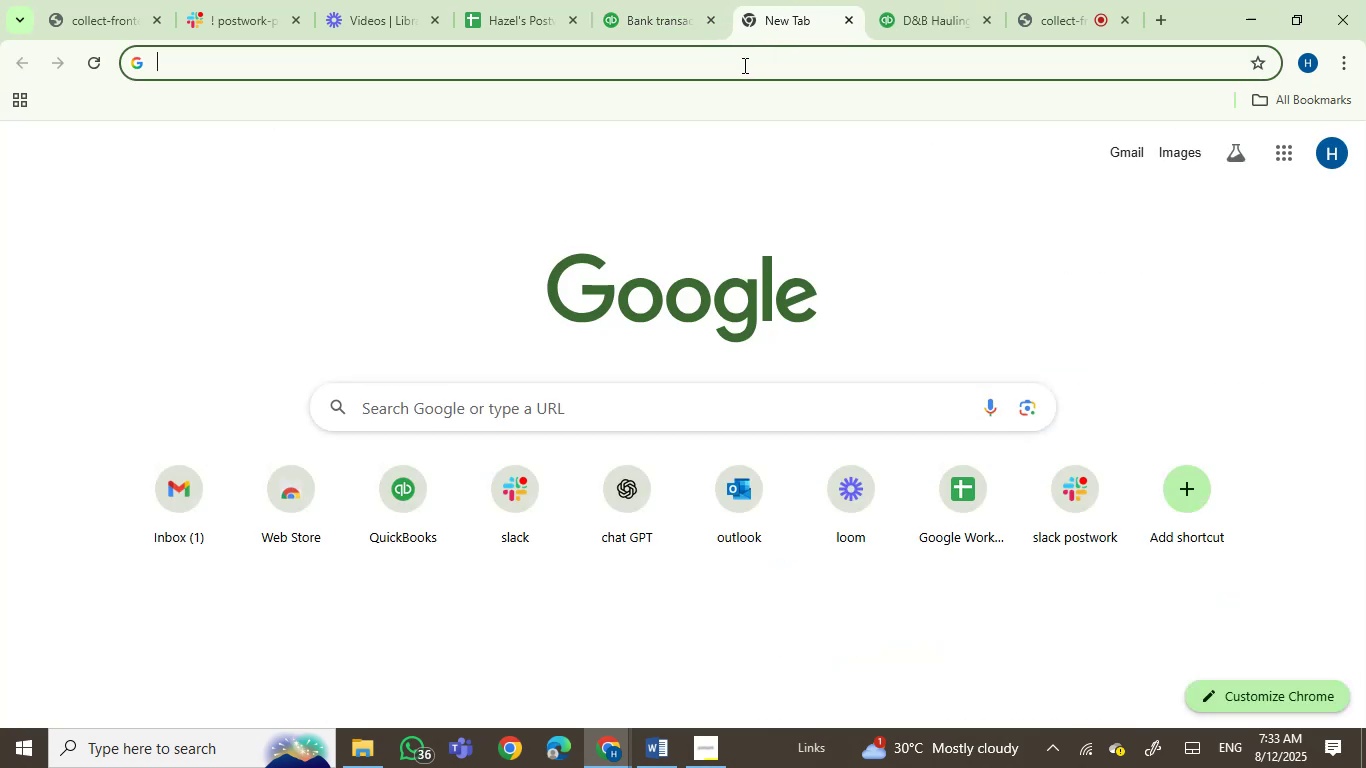 
key(Control+ControlLeft)
 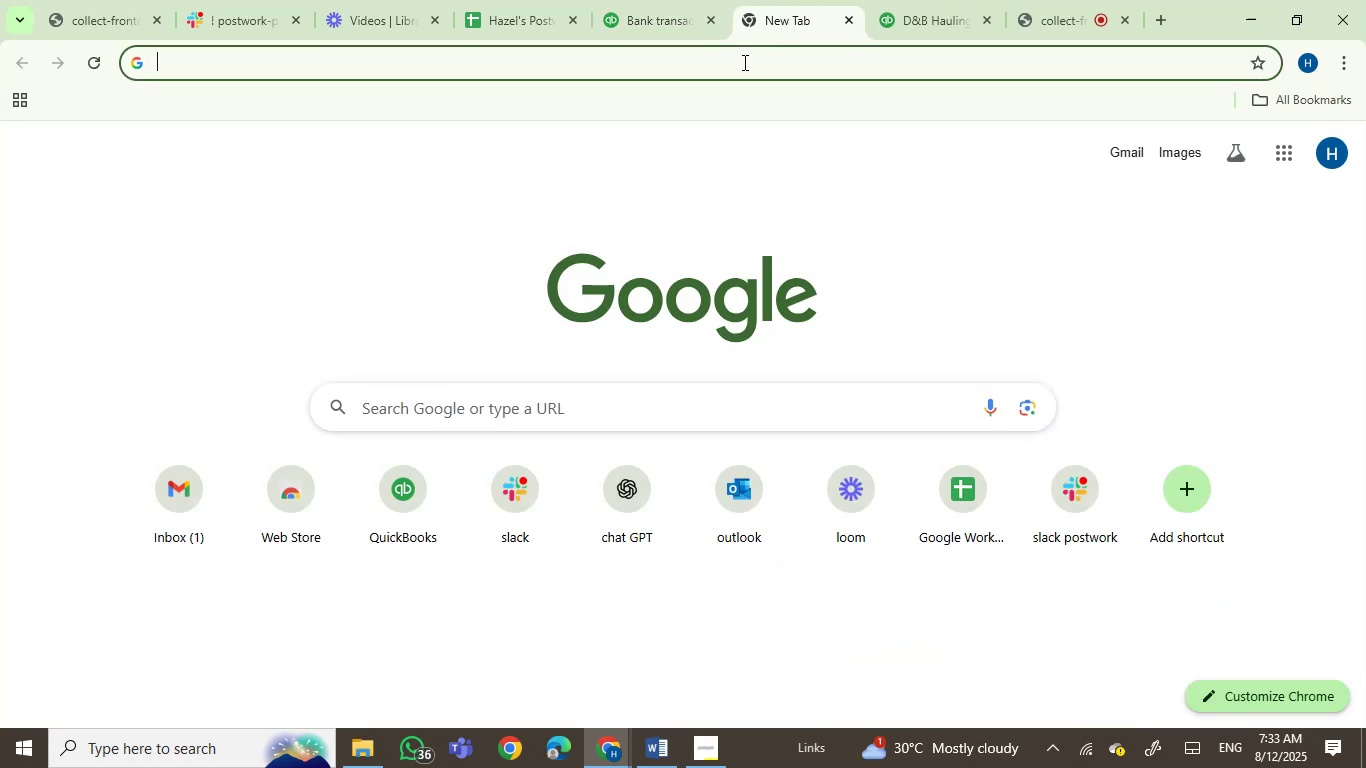 
left_click([743, 62])
 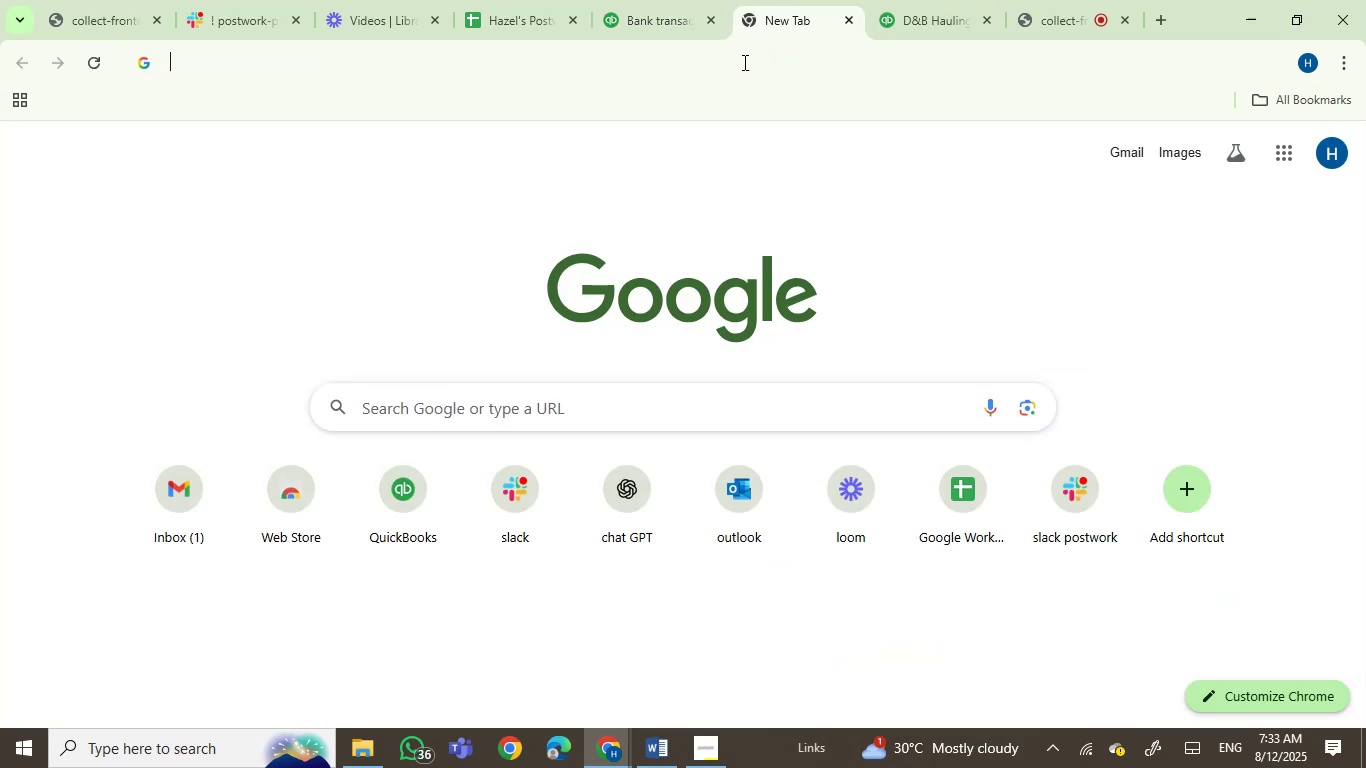 
key(Control+V)
 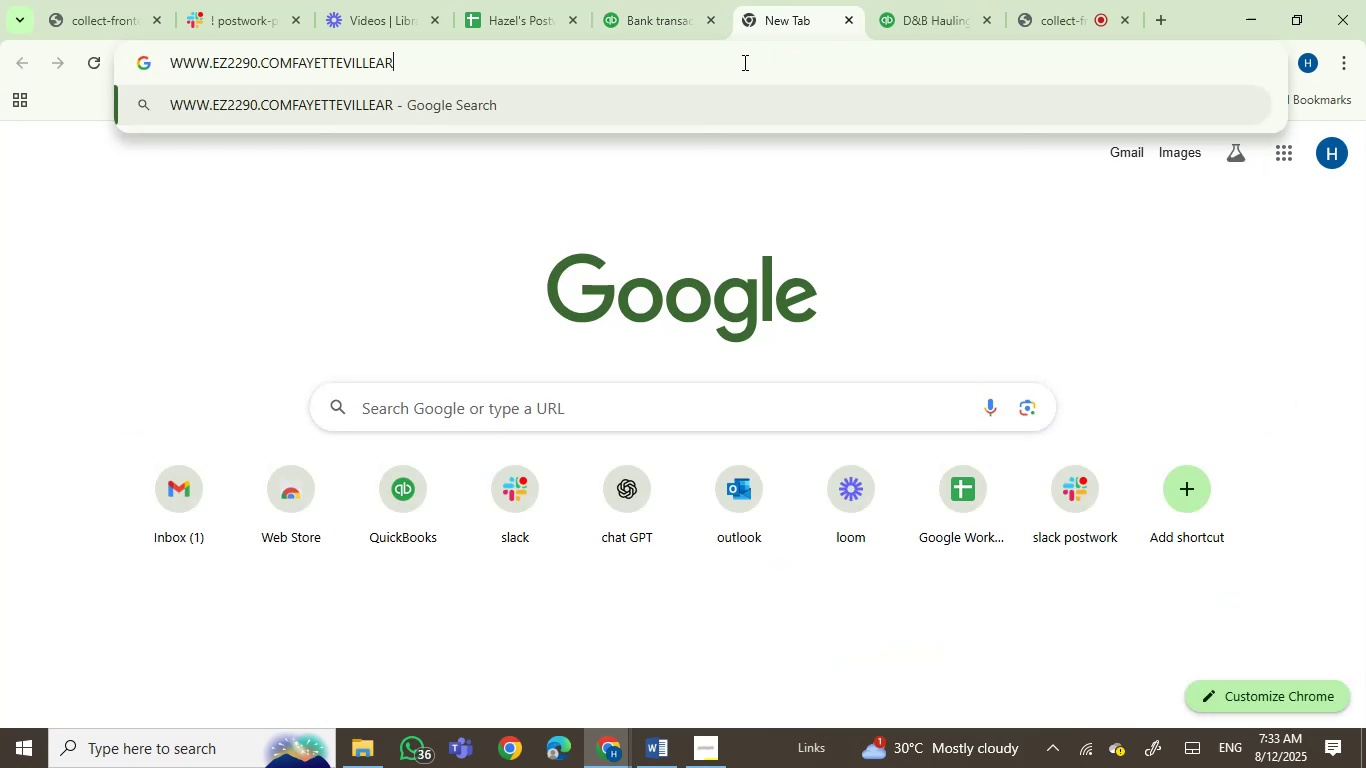 
key(Enter)
 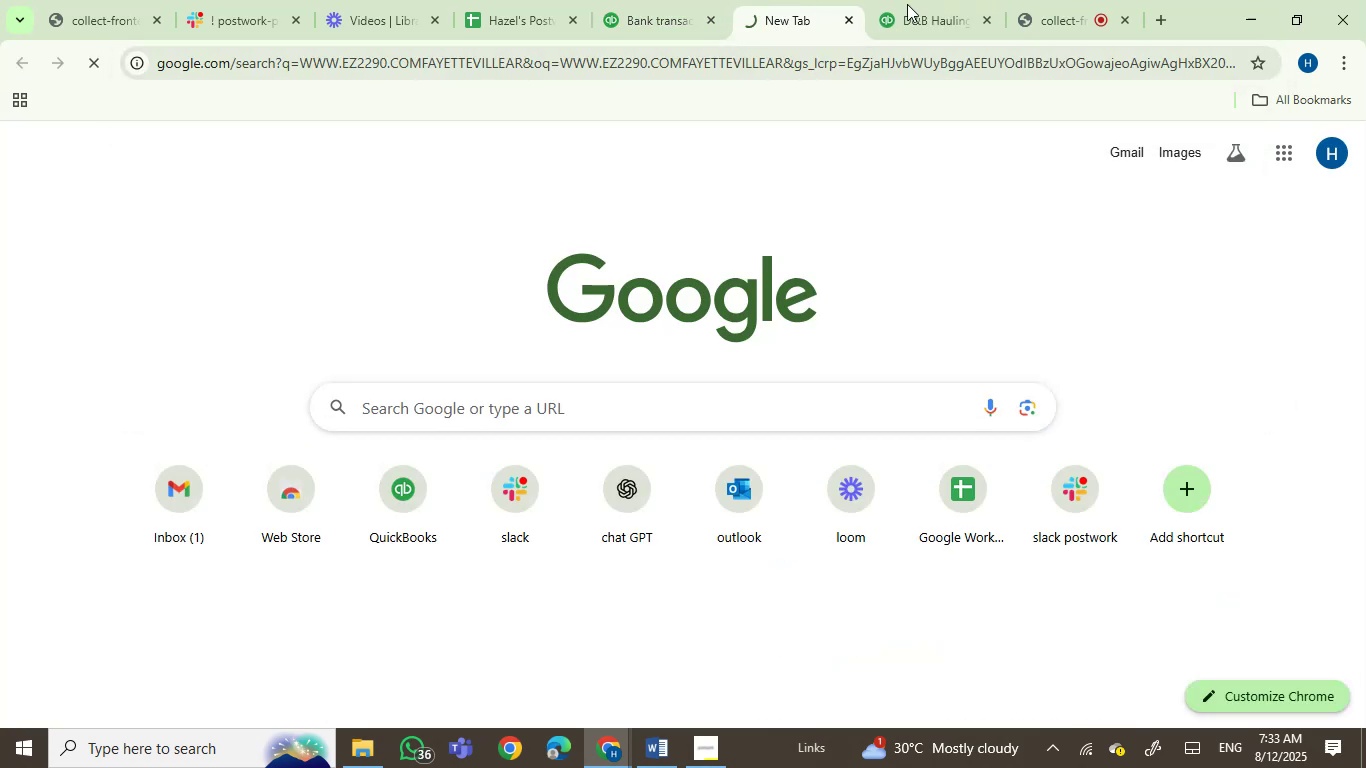 
left_click([940, 2])
 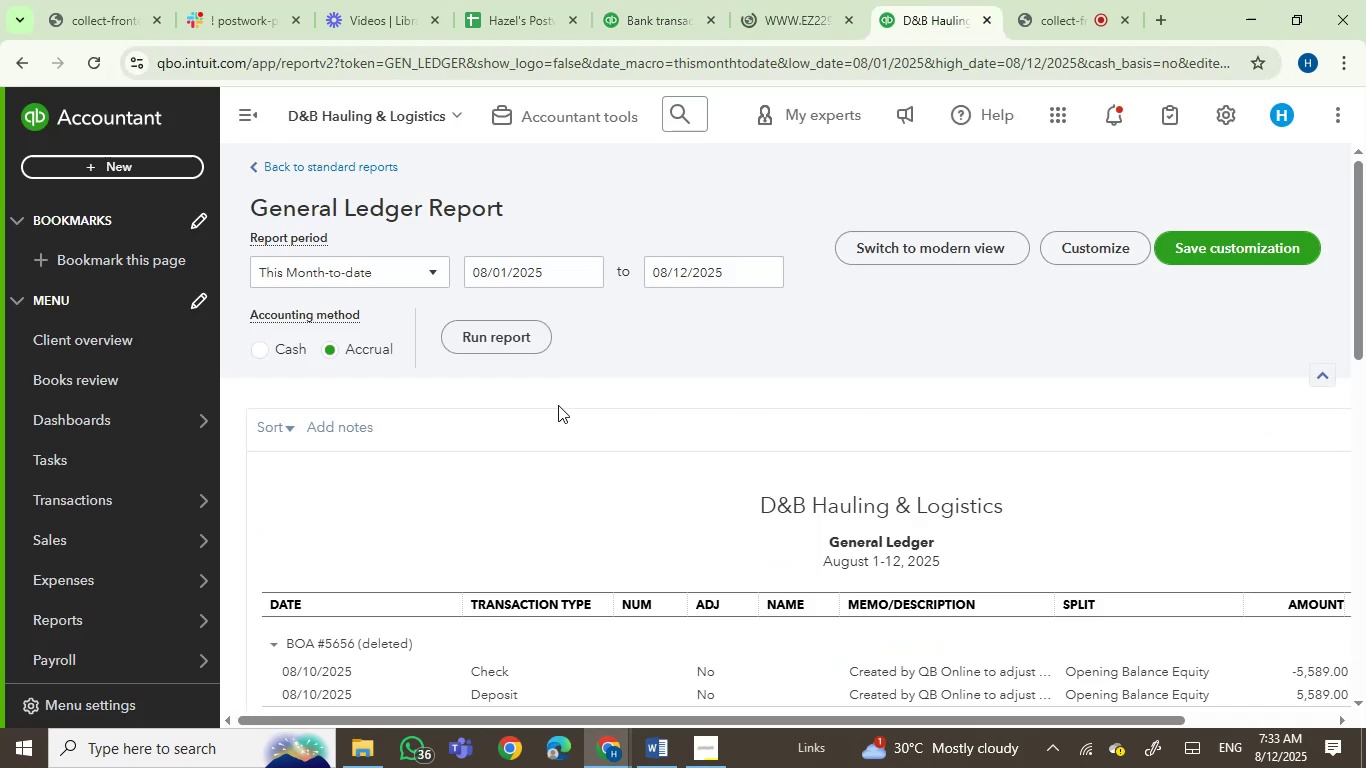 
left_click([378, 266])
 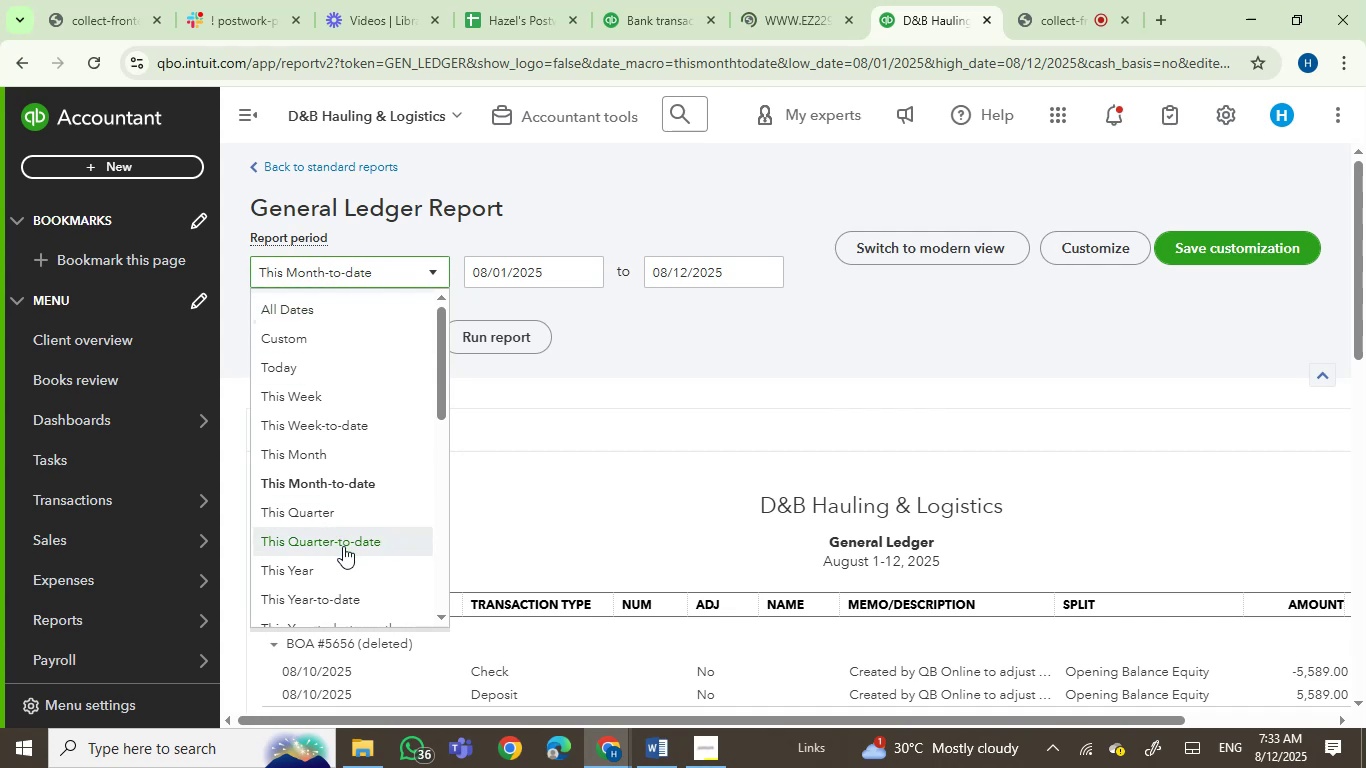 
scroll: coordinate [413, 550], scroll_direction: down, amount: 4.0
 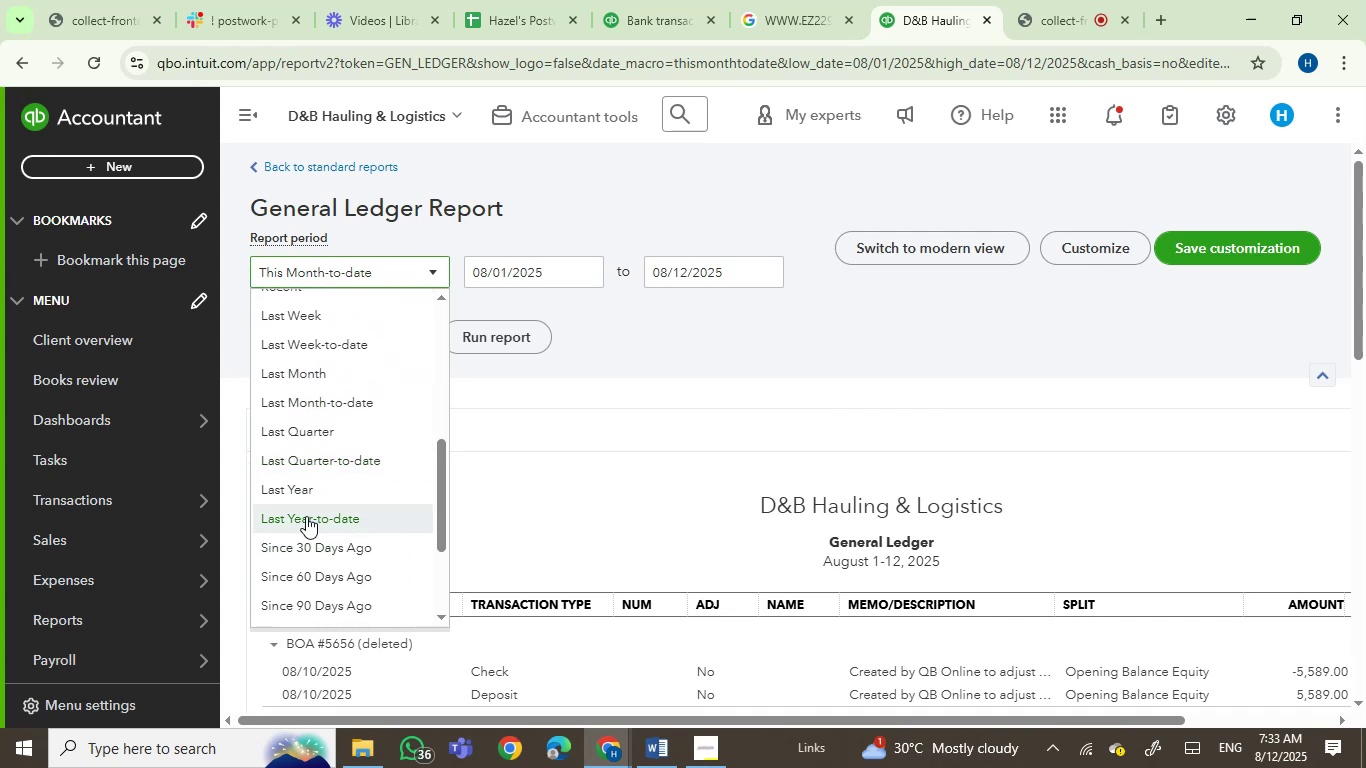 
left_click([305, 493])
 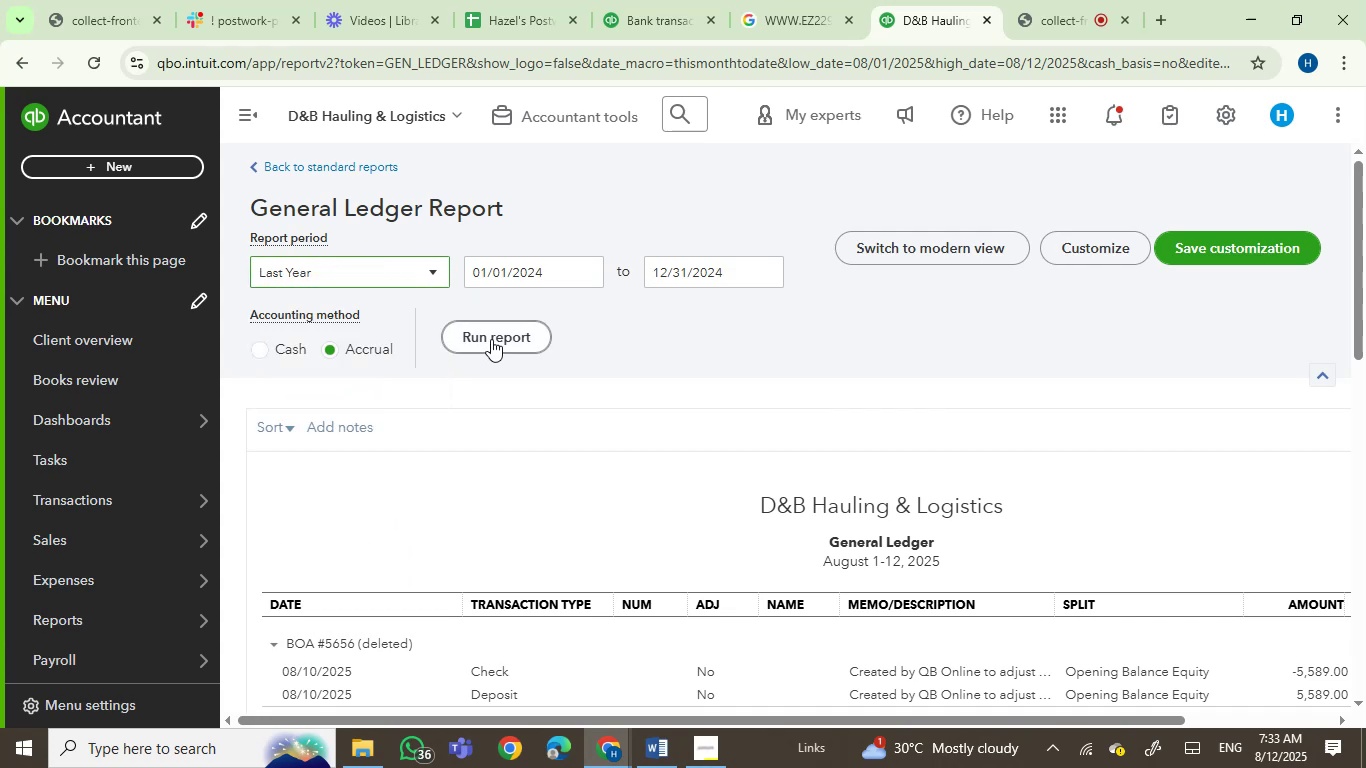 
left_click([493, 339])
 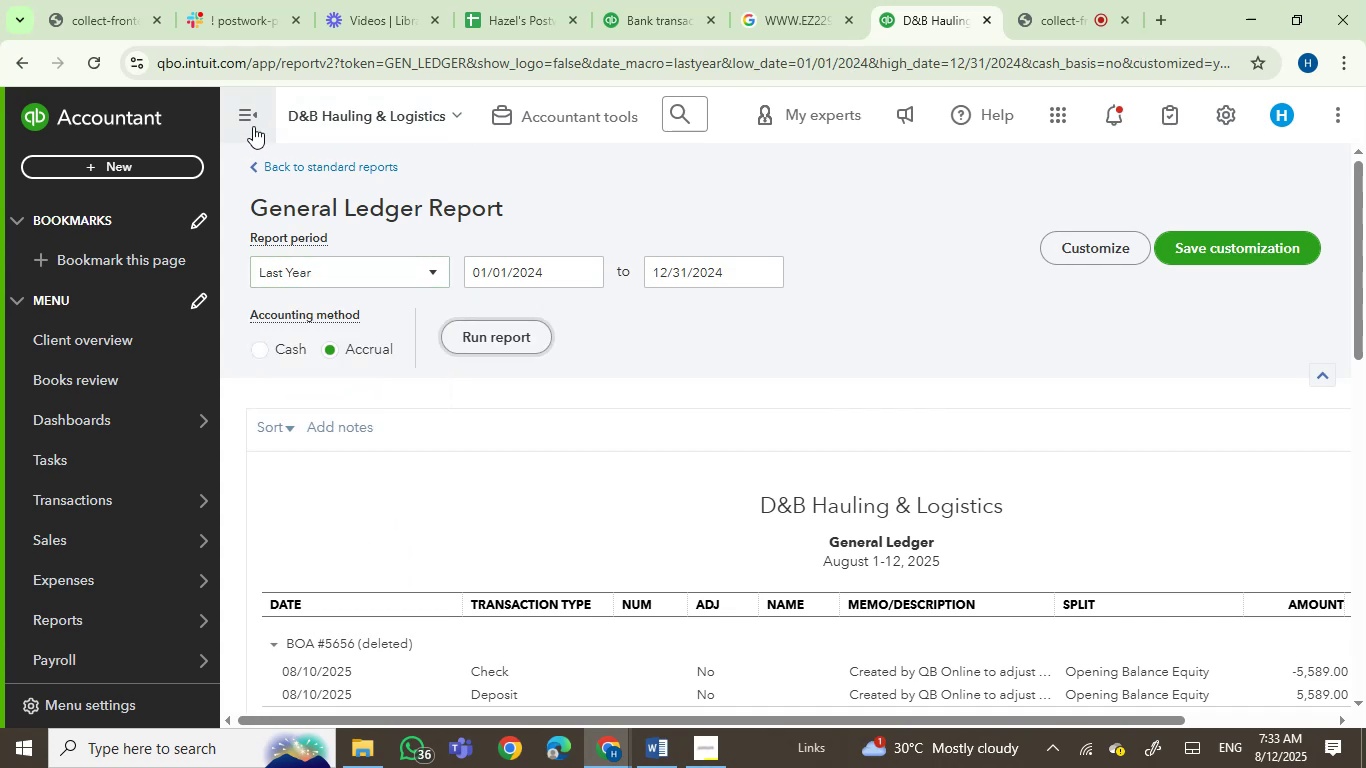 
left_click([244, 122])
 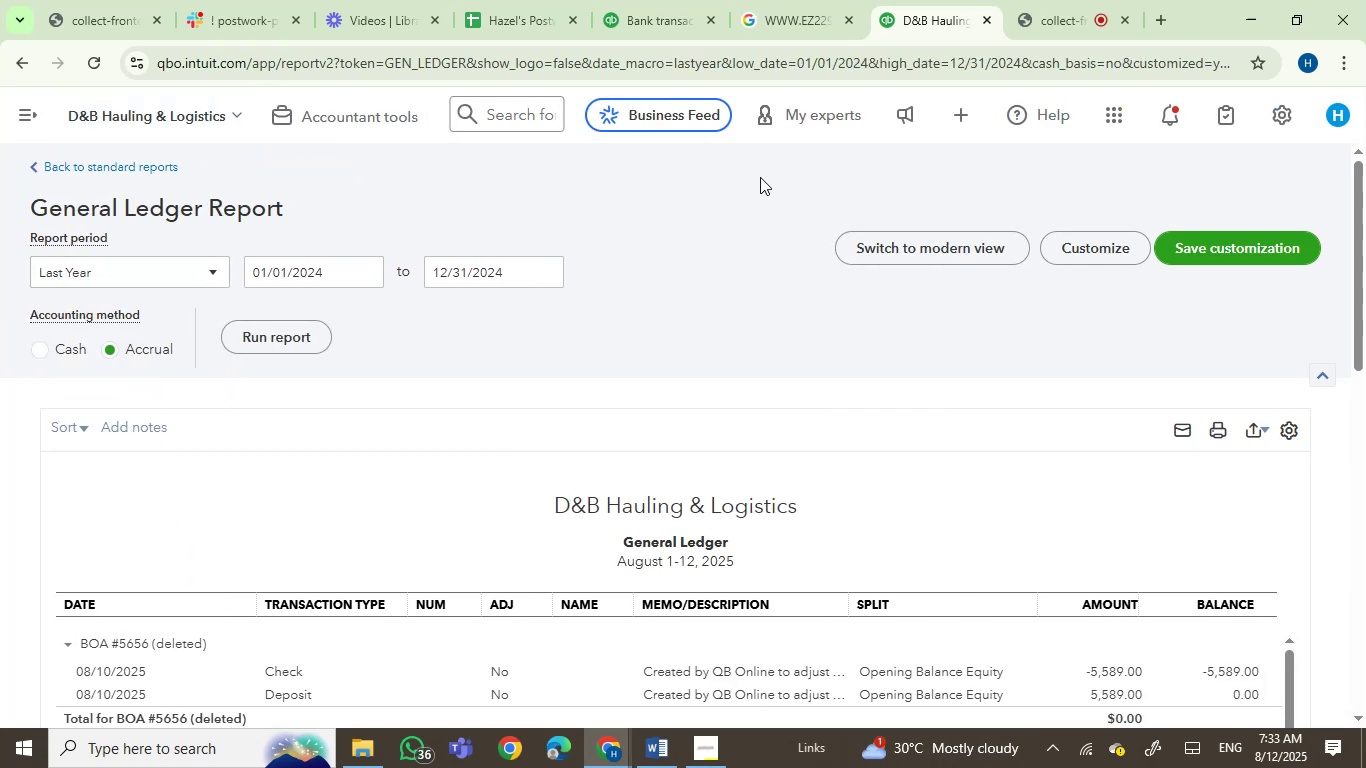 
mouse_move([766, 57])
 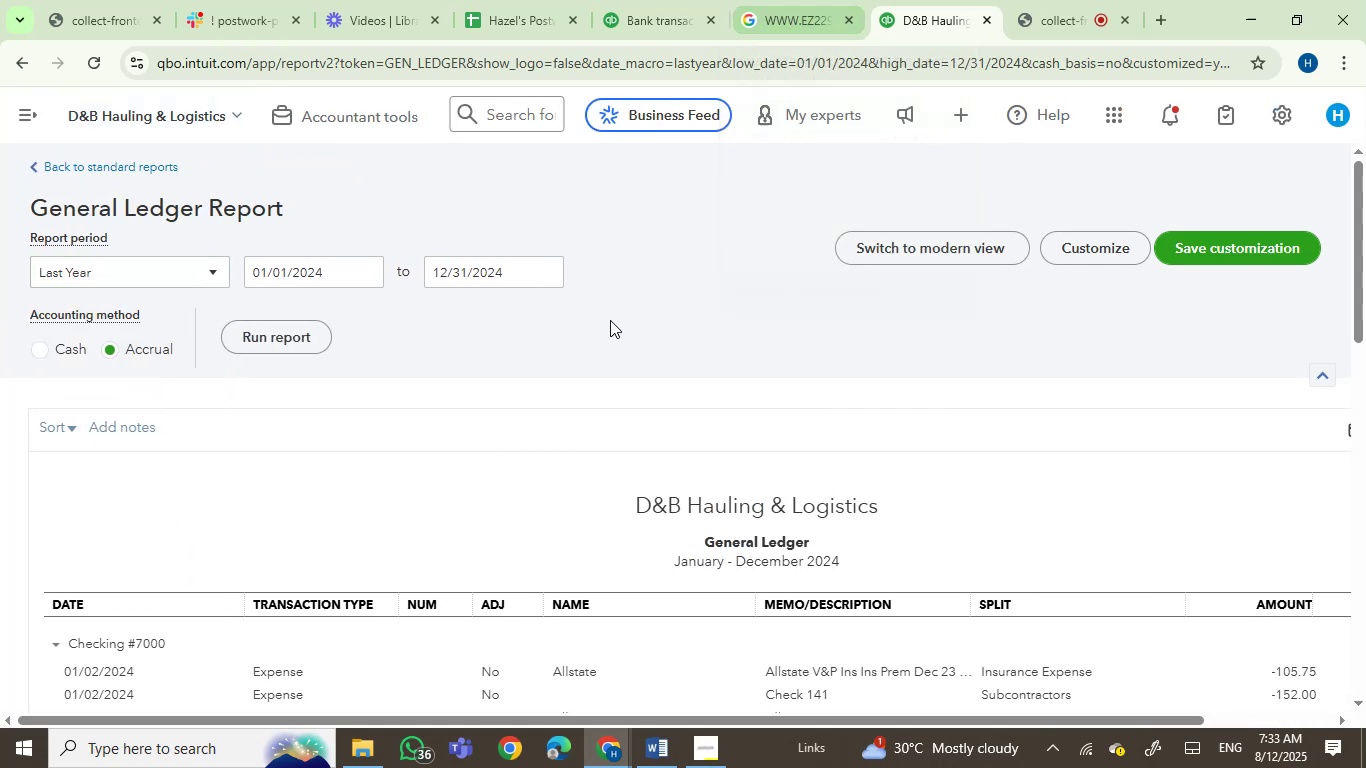 
scroll: coordinate [608, 323], scroll_direction: down, amount: 2.0
 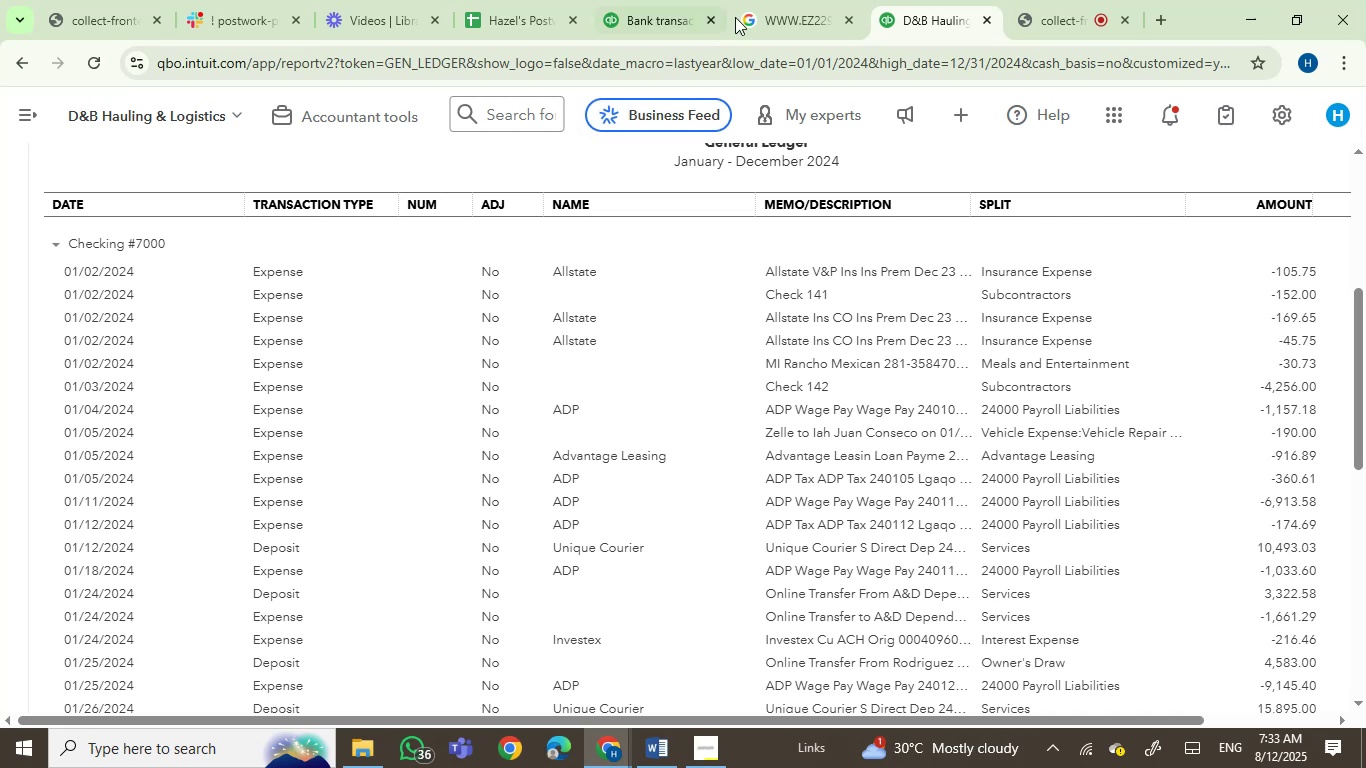 
left_click([780, 0])
 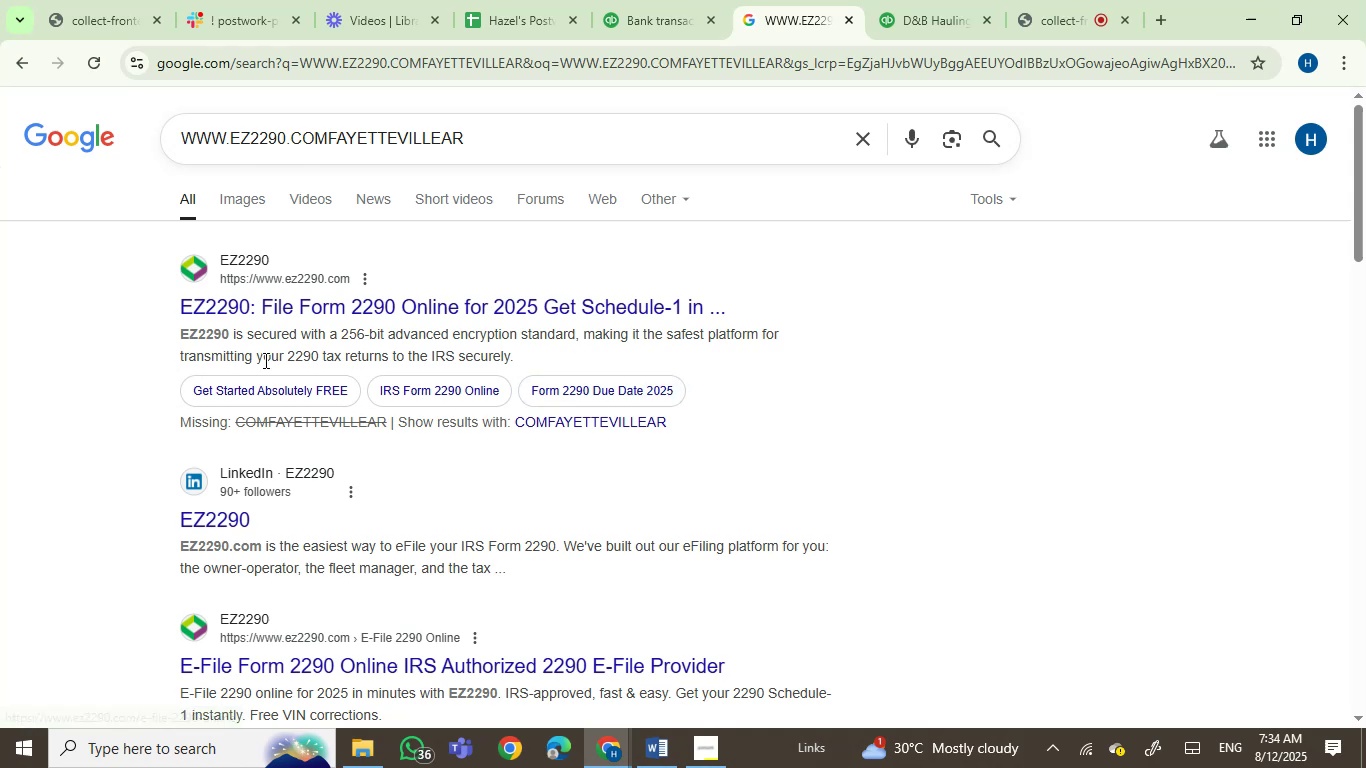 
wait(17.04)
 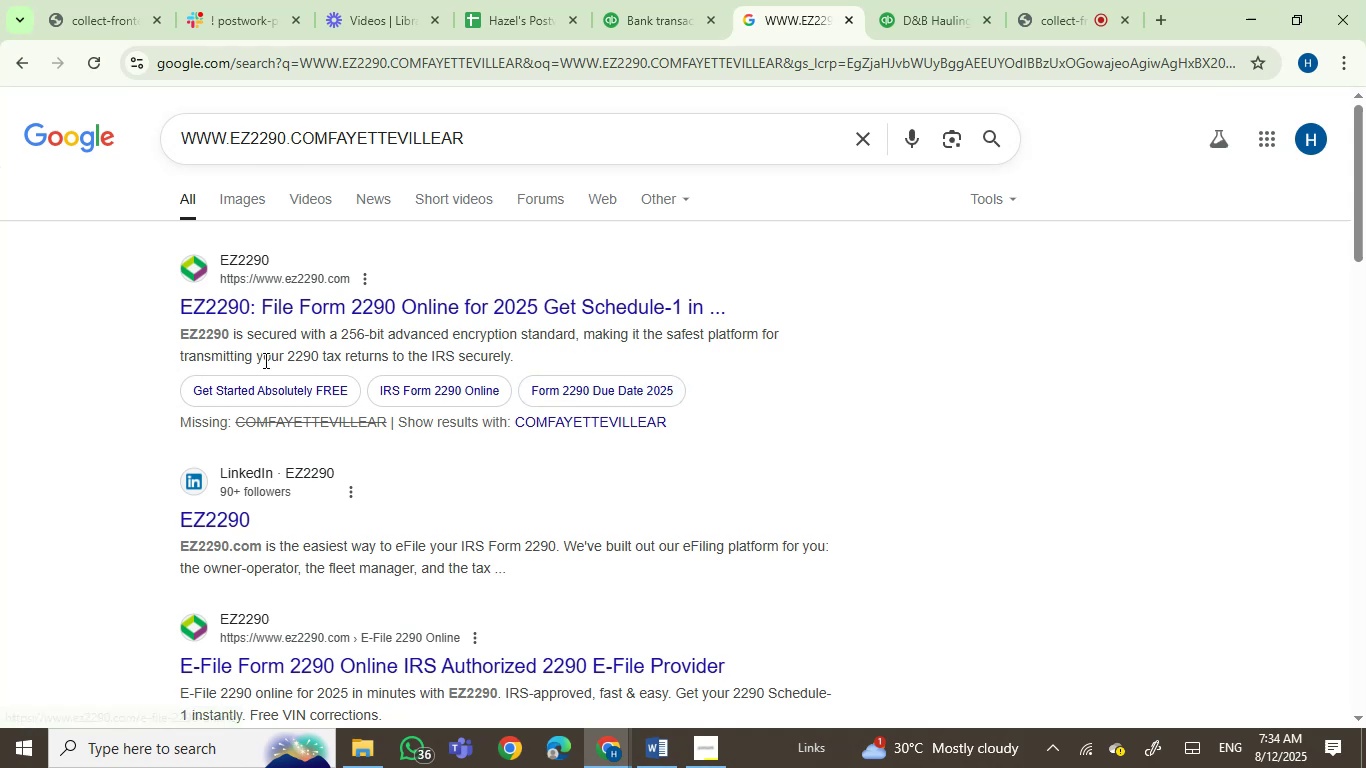 
scroll: coordinate [502, 494], scroll_direction: down, amount: 1.0
 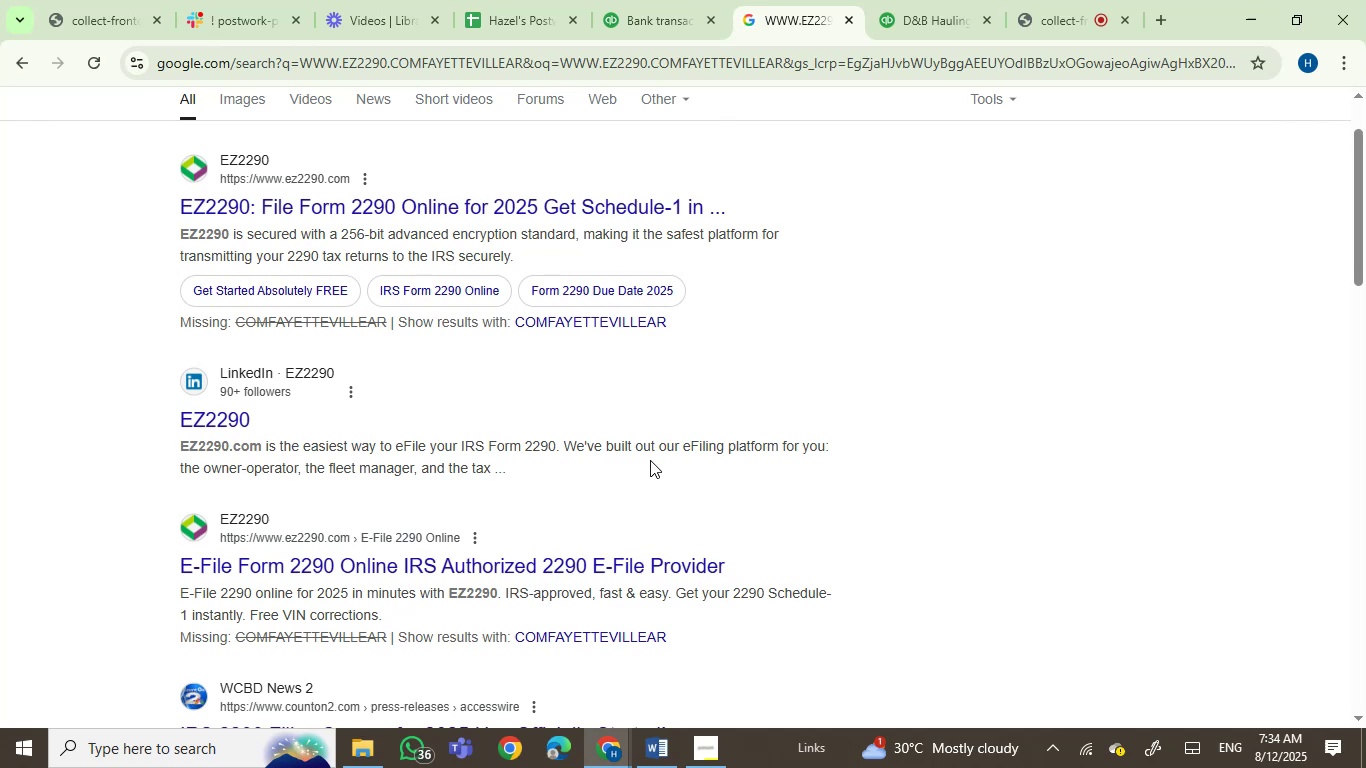 
wait(9.66)
 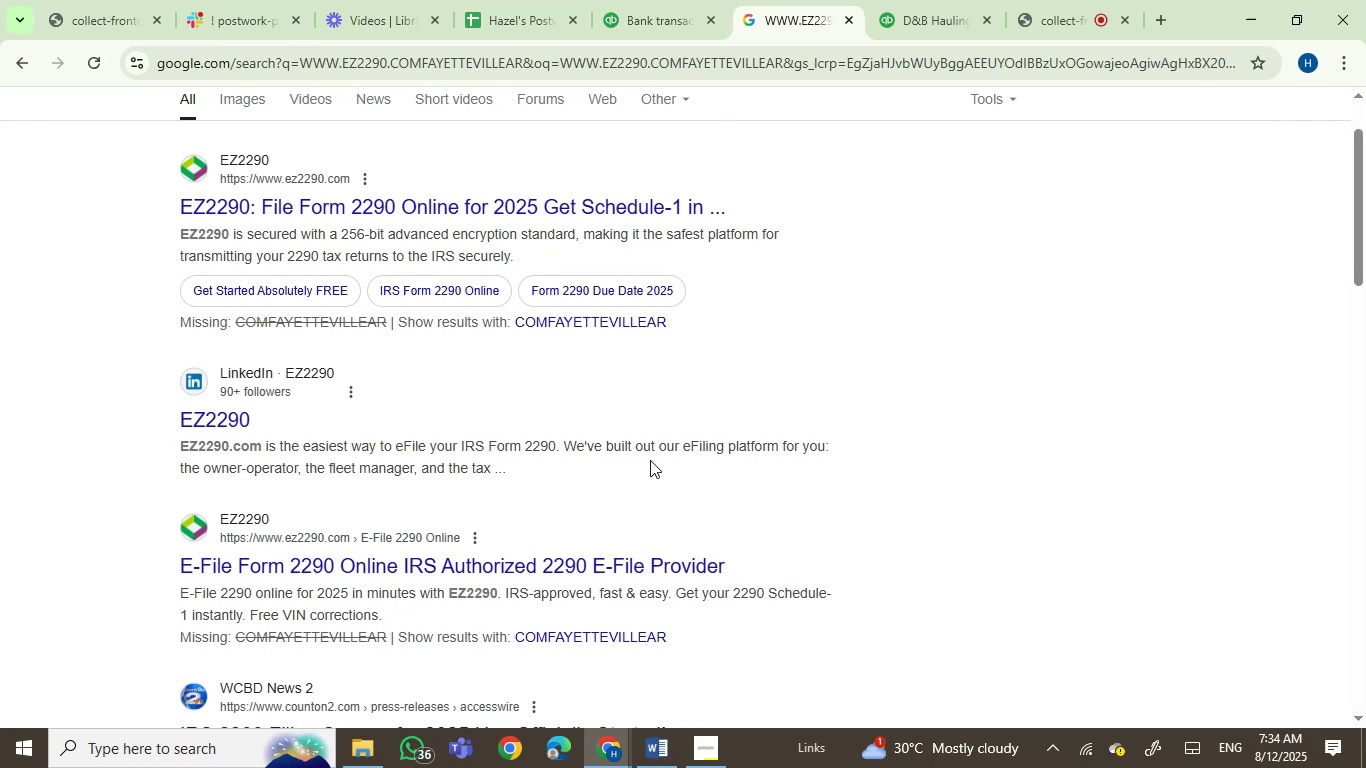 
scroll: coordinate [667, 374], scroll_direction: up, amount: 2.0
 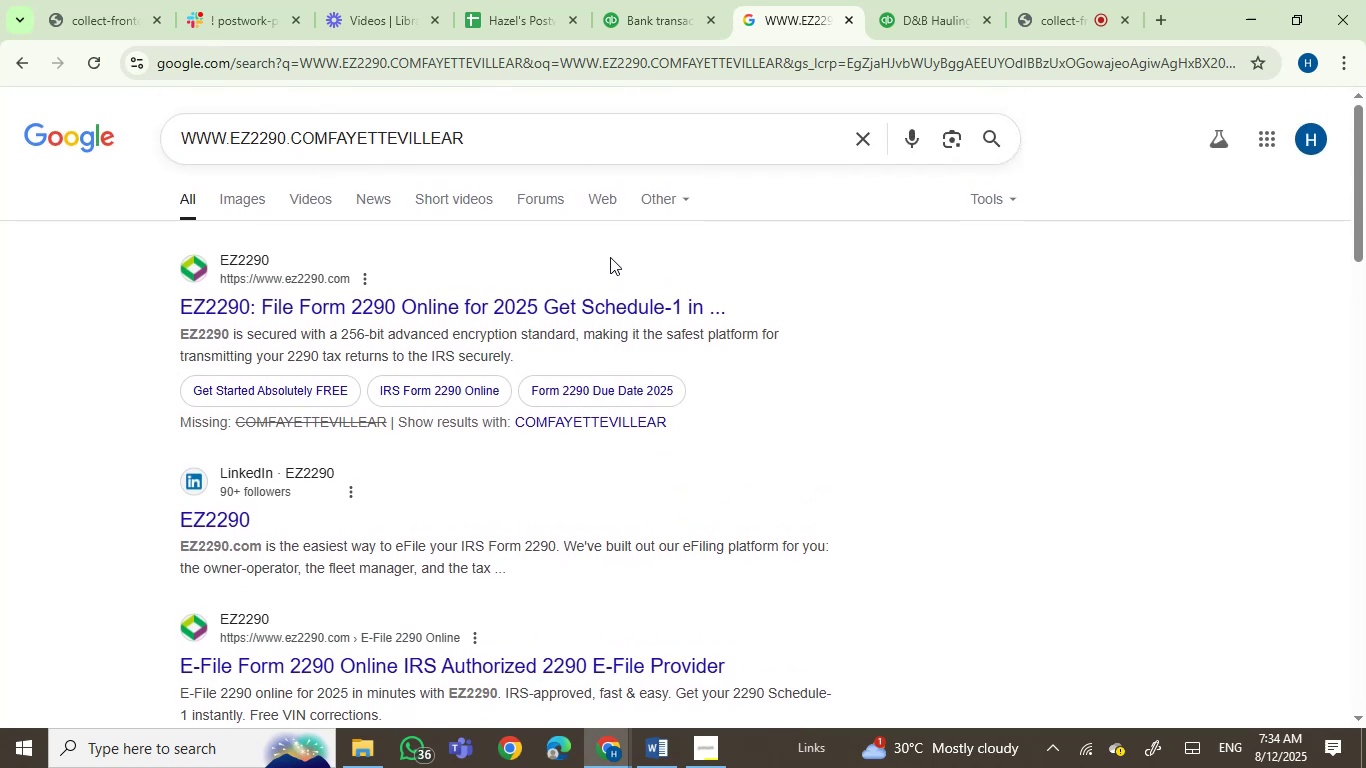 
scroll: coordinate [655, 470], scroll_direction: down, amount: 5.0
 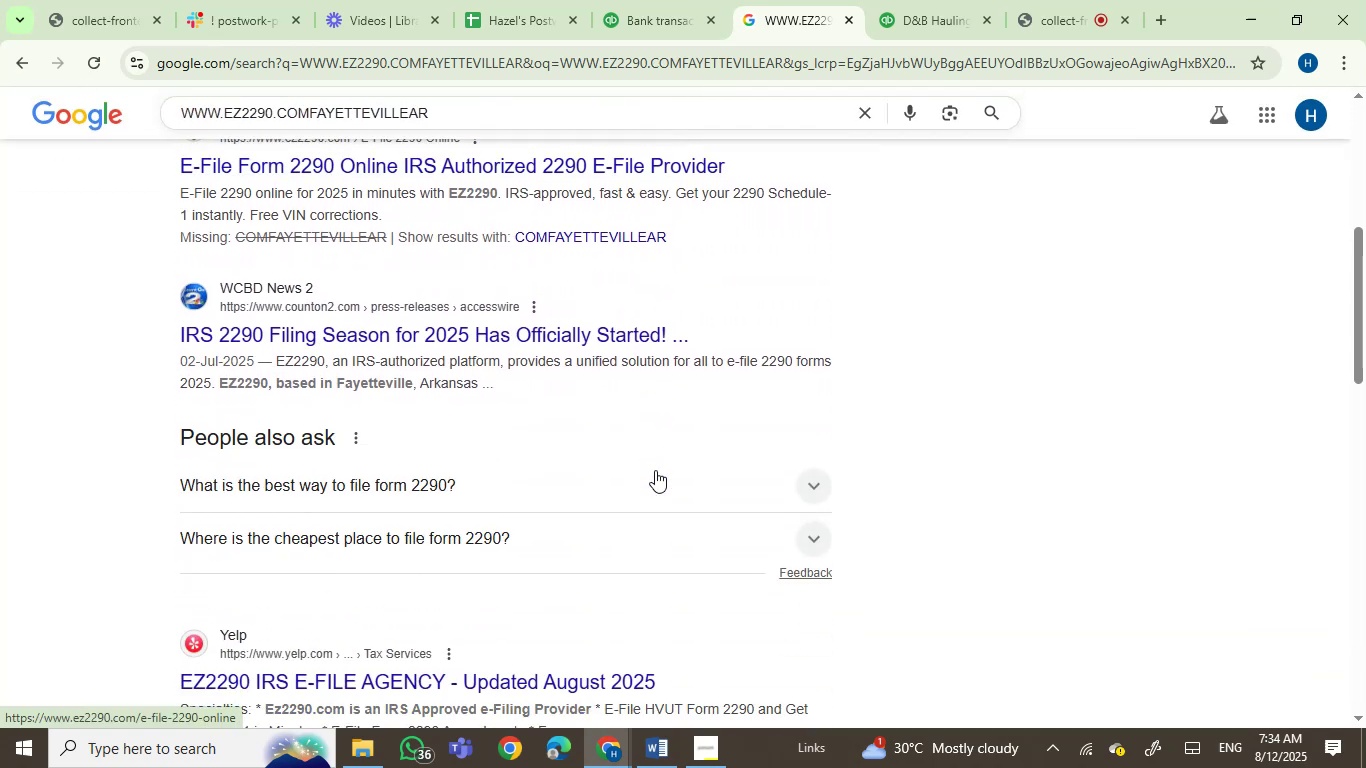 
scroll: coordinate [662, 247], scroll_direction: up, amount: 6.0
 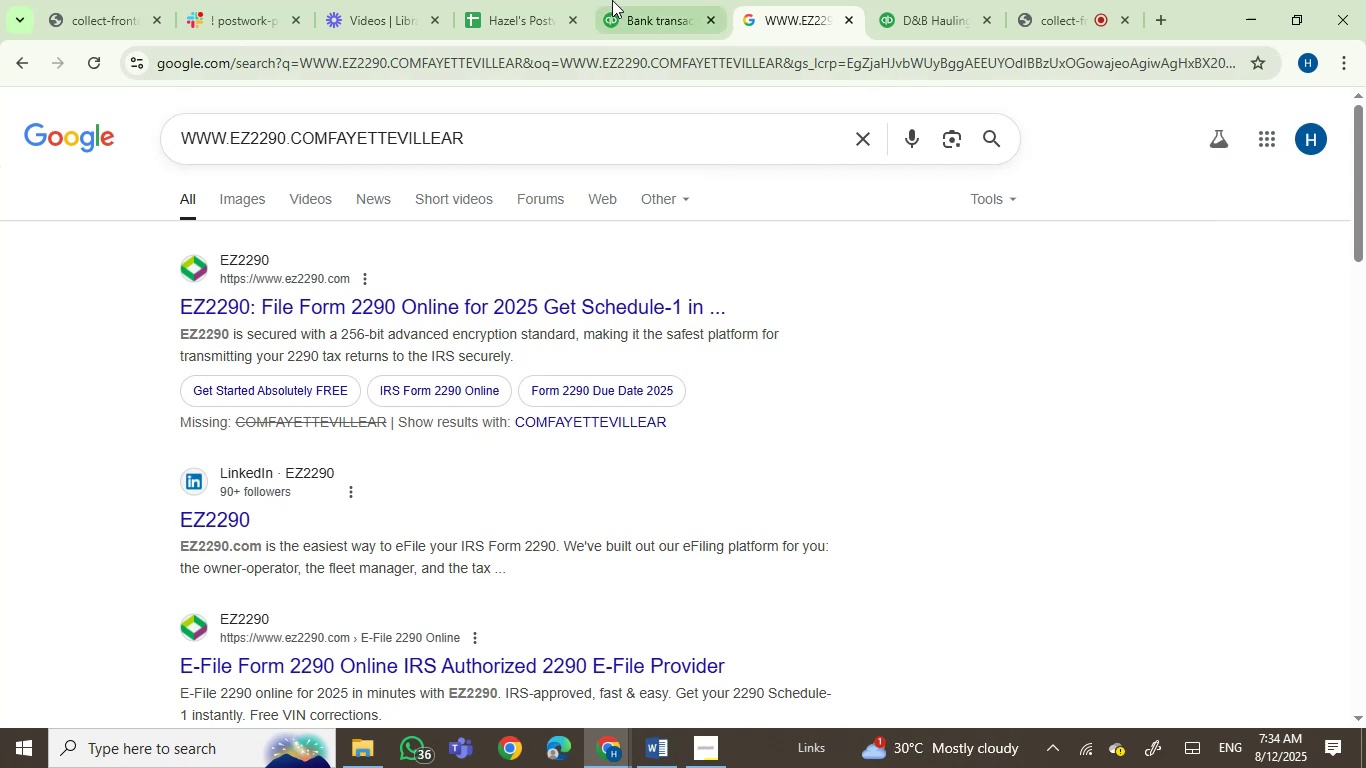 
left_click([611, 0])
 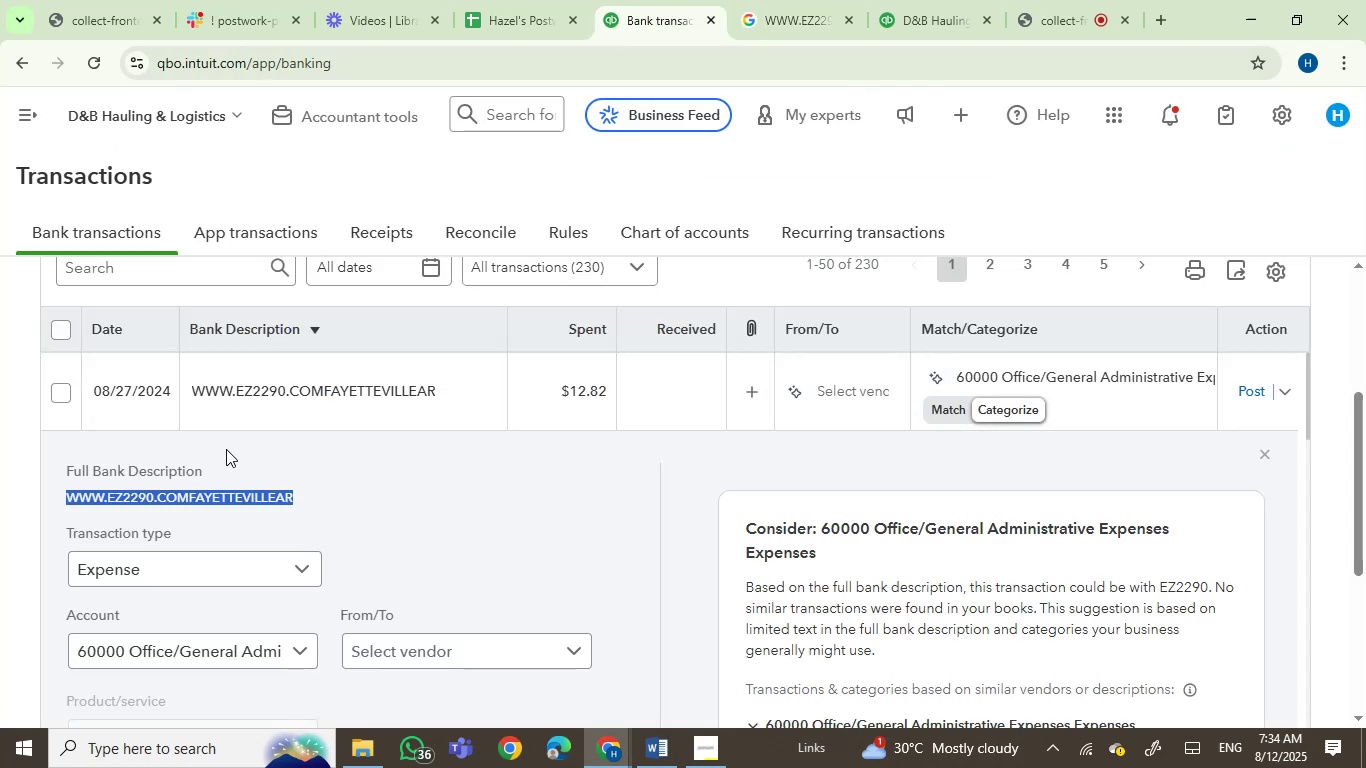 
left_click([66, 396])
 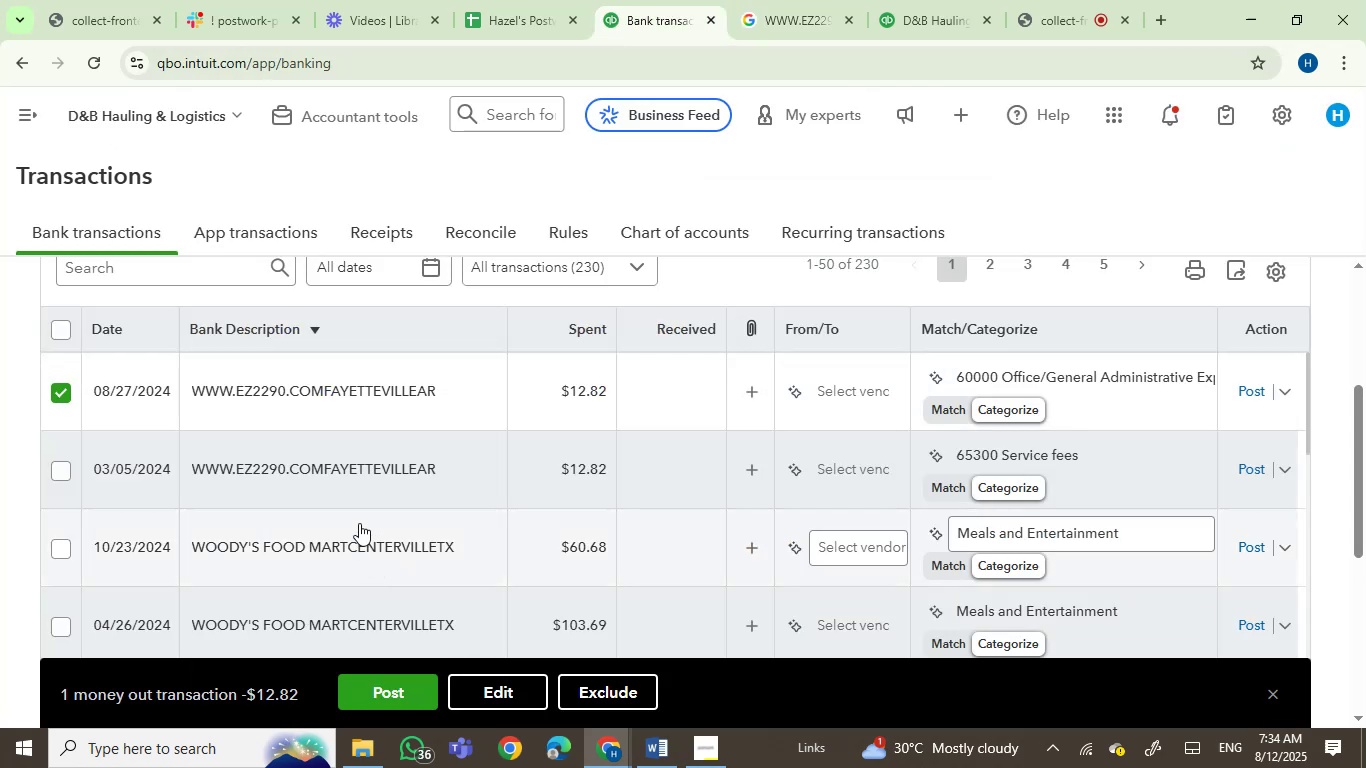 
left_click([345, 466])
 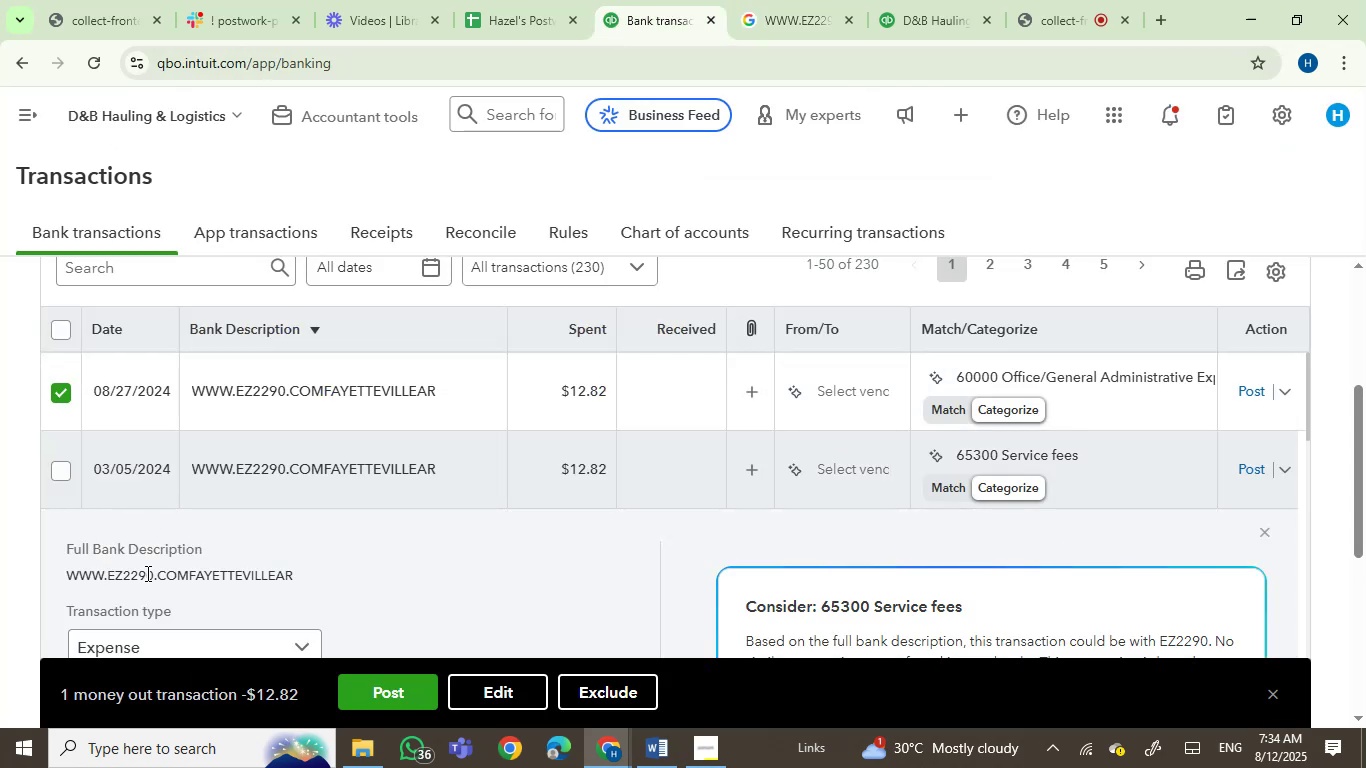 
left_click_drag(start_coordinate=[151, 572], to_coordinate=[107, 568])
 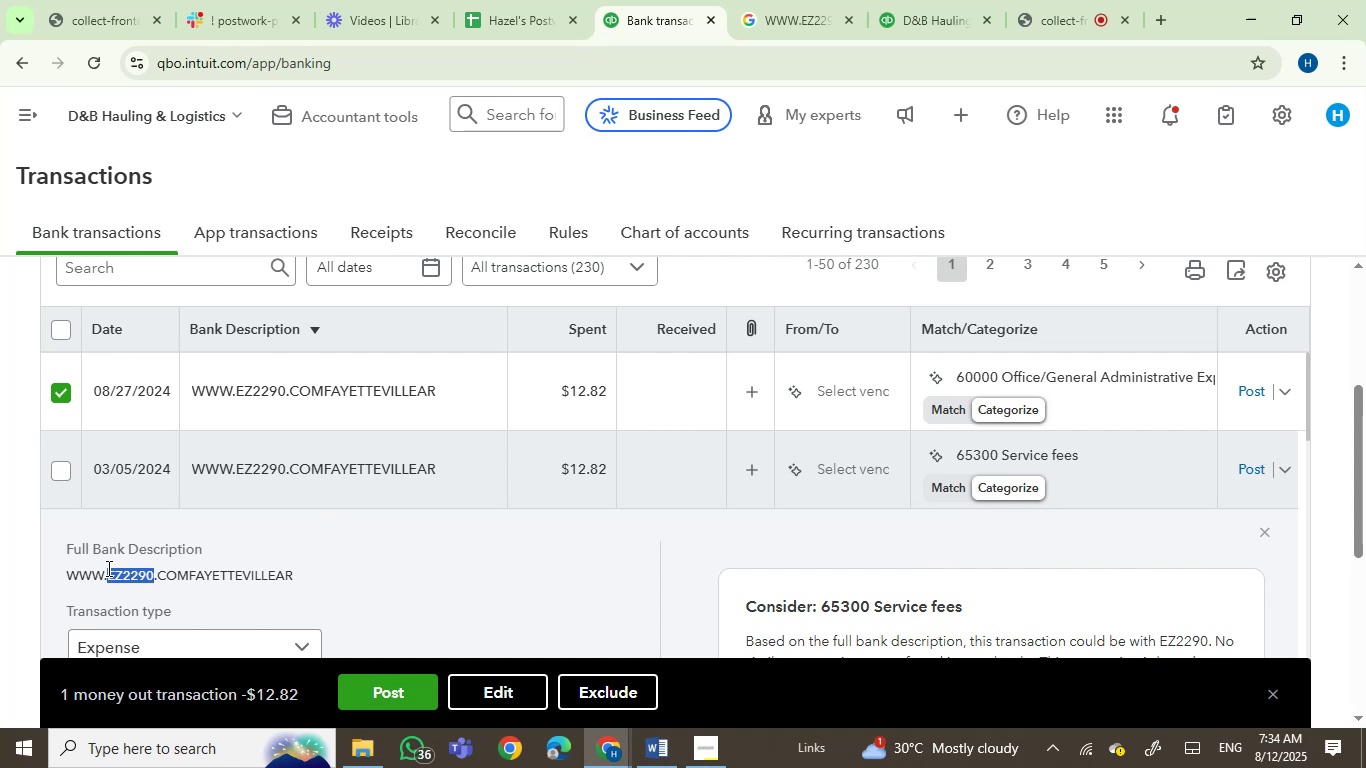 
key(Control+C)
 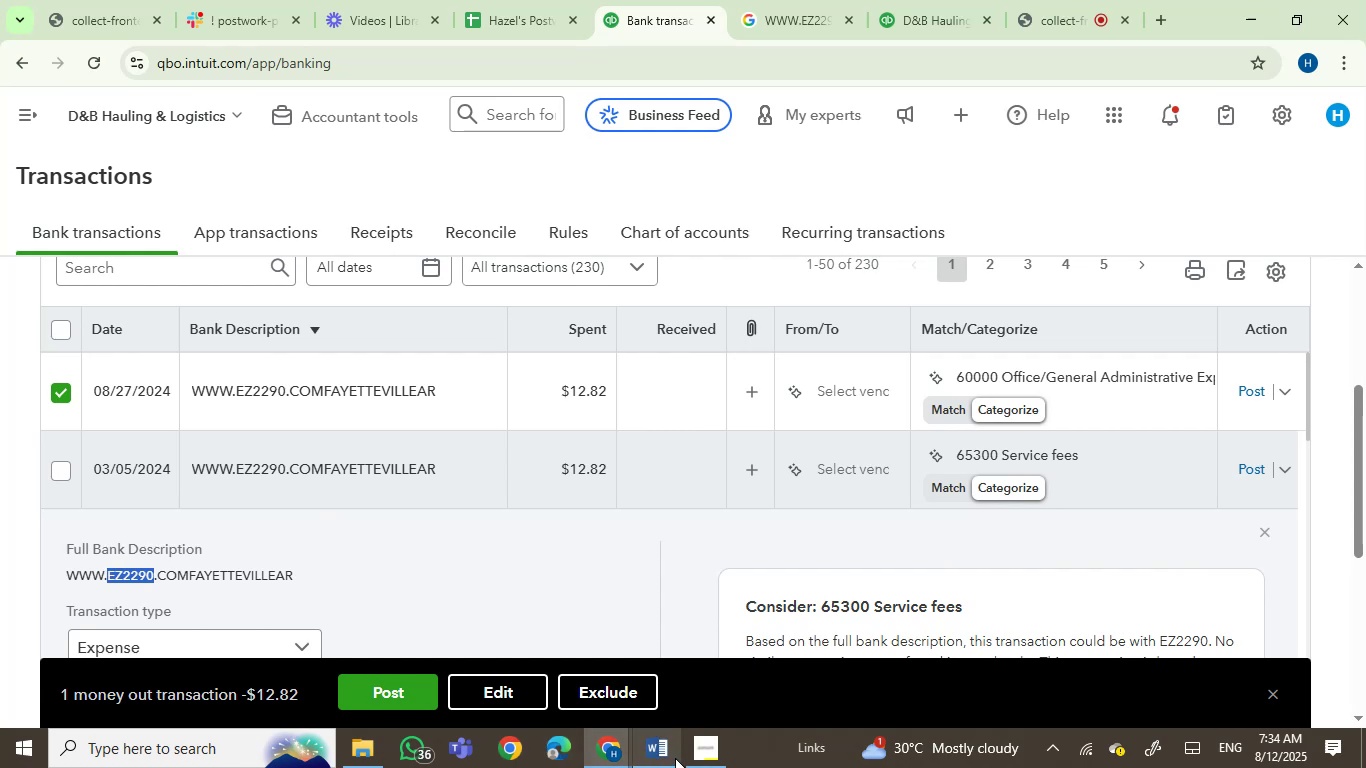 
left_click([661, 755])
 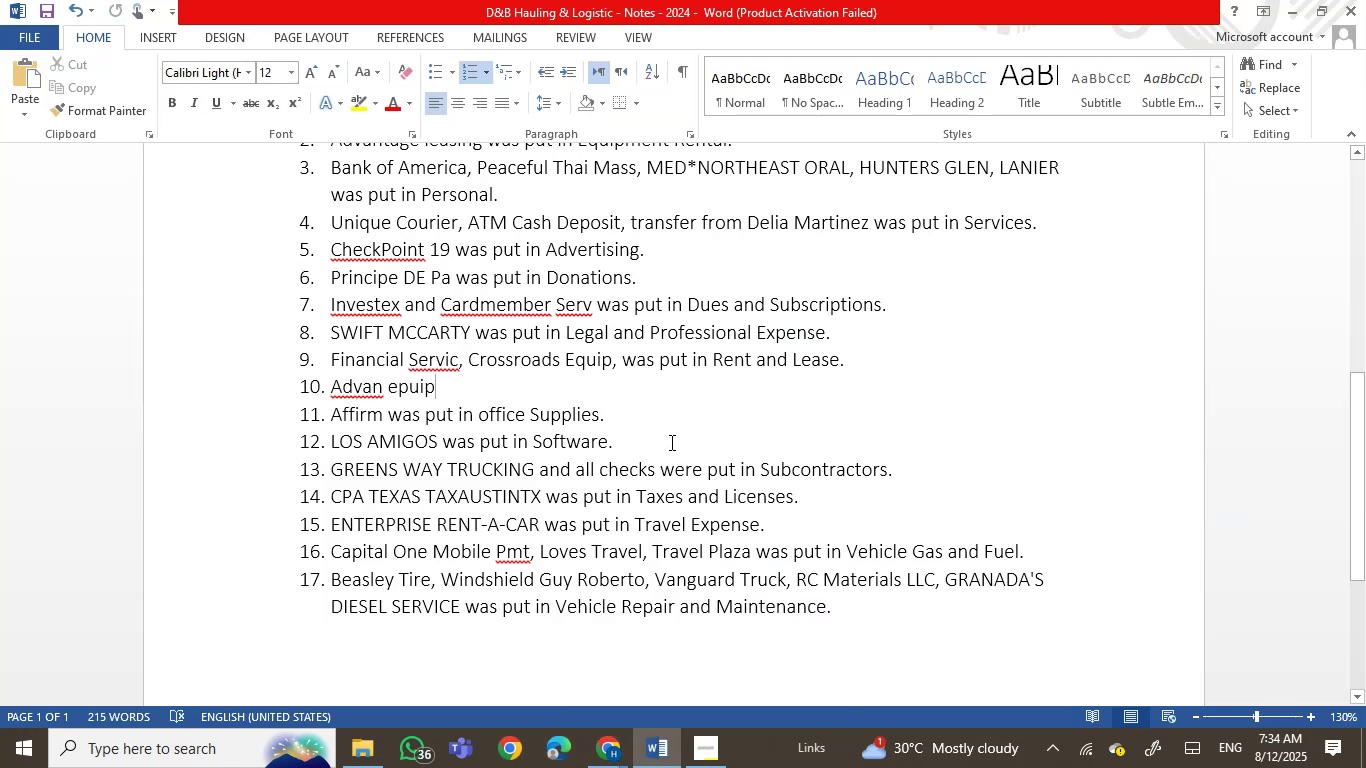 
scroll: coordinate [669, 429], scroll_direction: up, amount: 2.0
 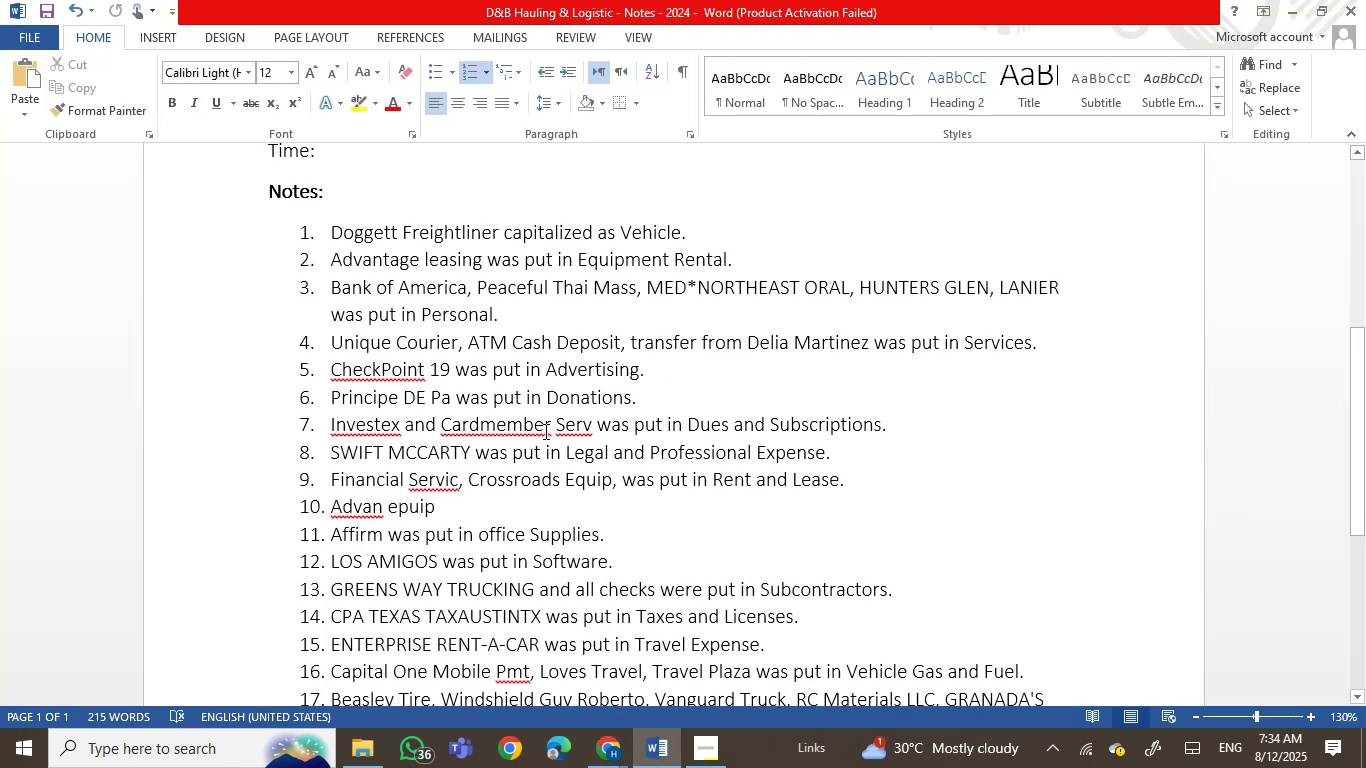 
left_click([542, 430])
 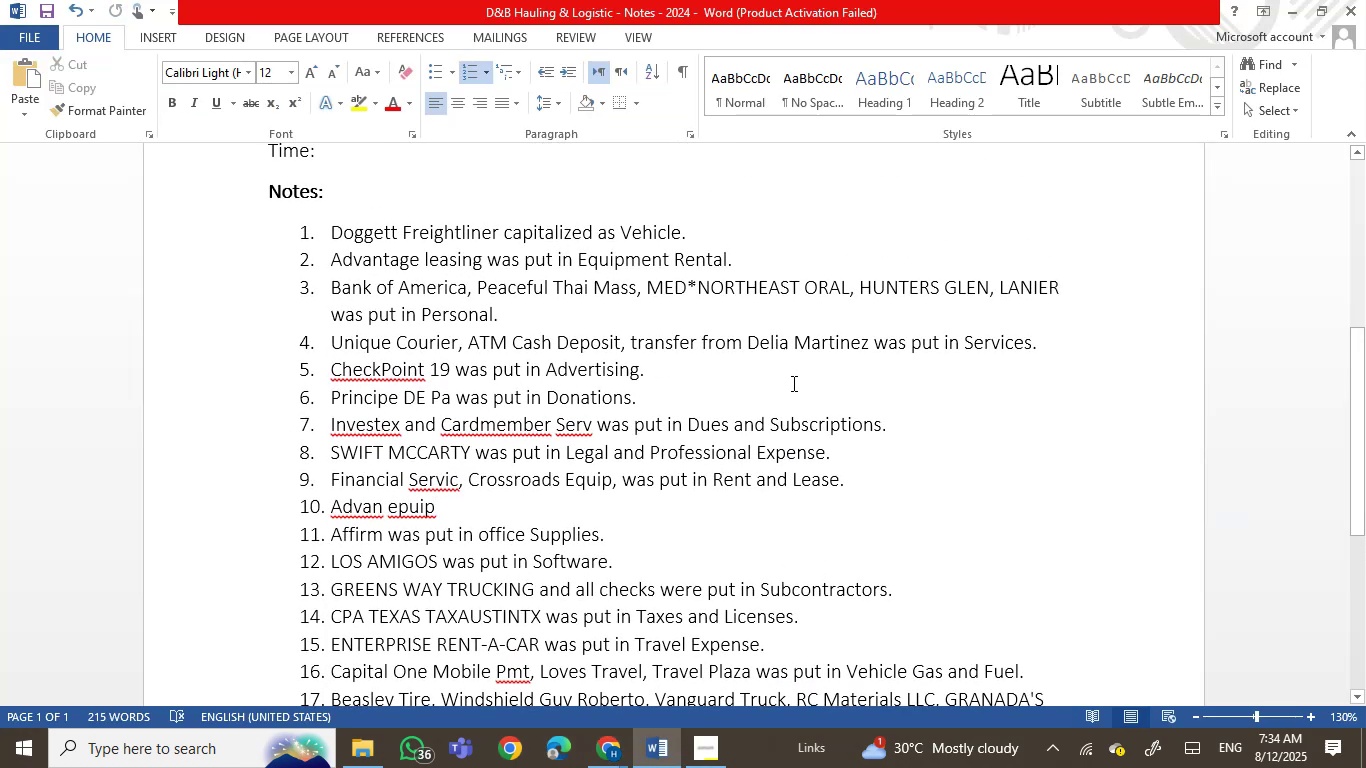 
scroll: coordinate [796, 514], scroll_direction: down, amount: 4.0
 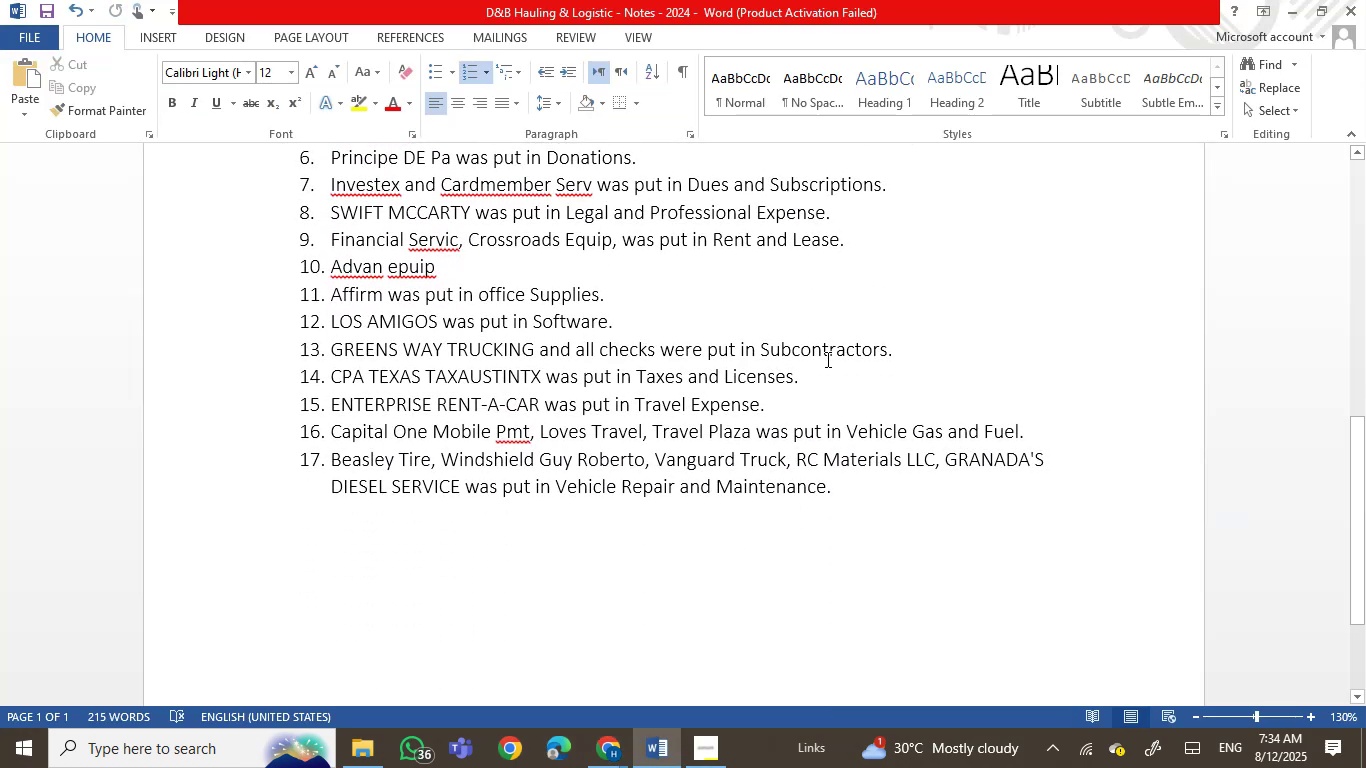 
scroll: coordinate [828, 388], scroll_direction: up, amount: 1.0
 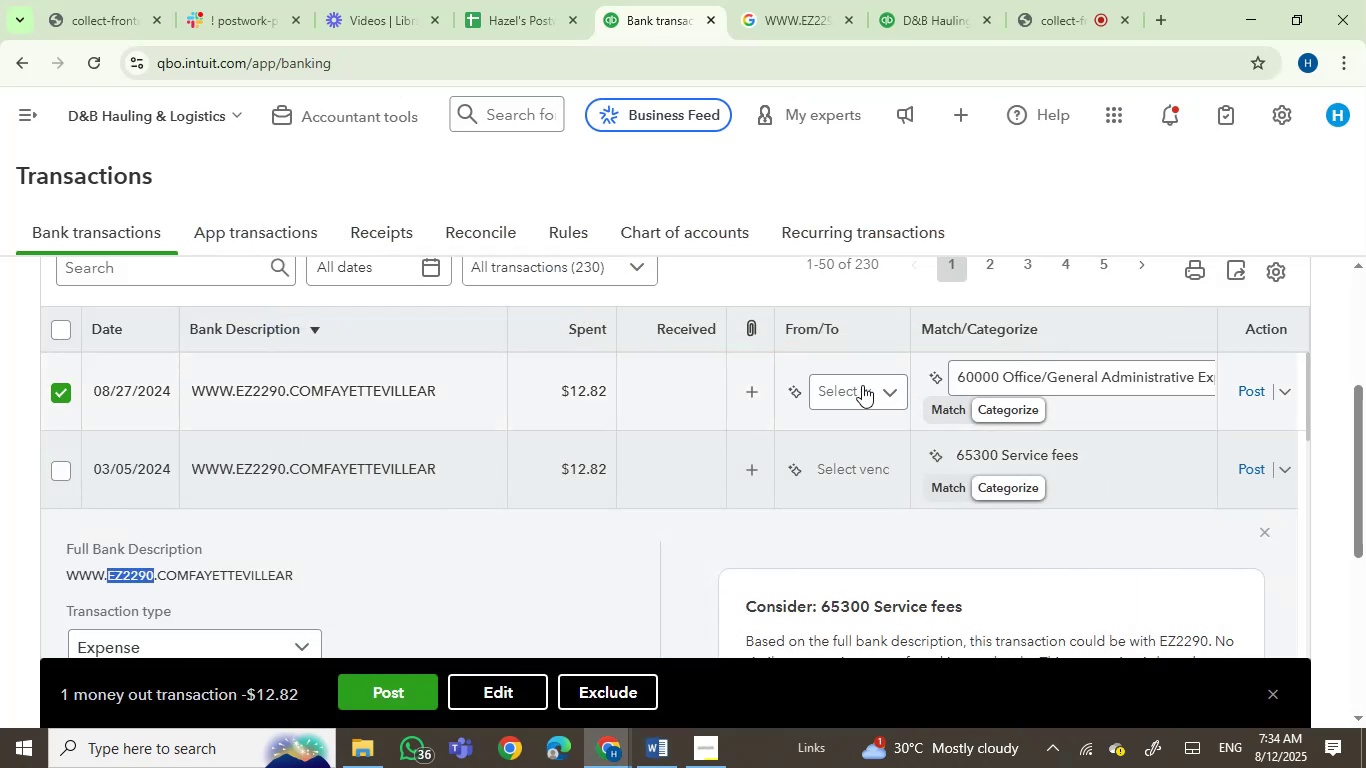 
left_click([895, 459])
 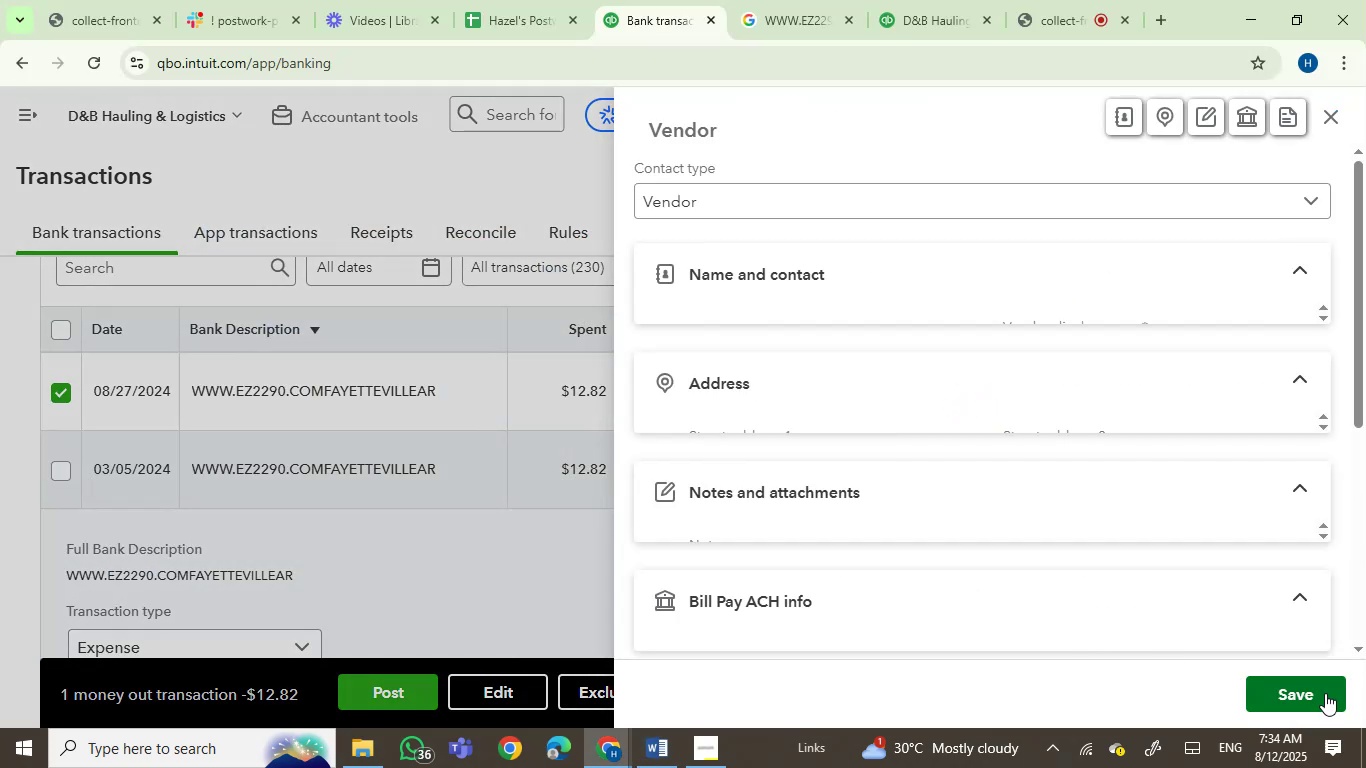 
left_click([1307, 697])
 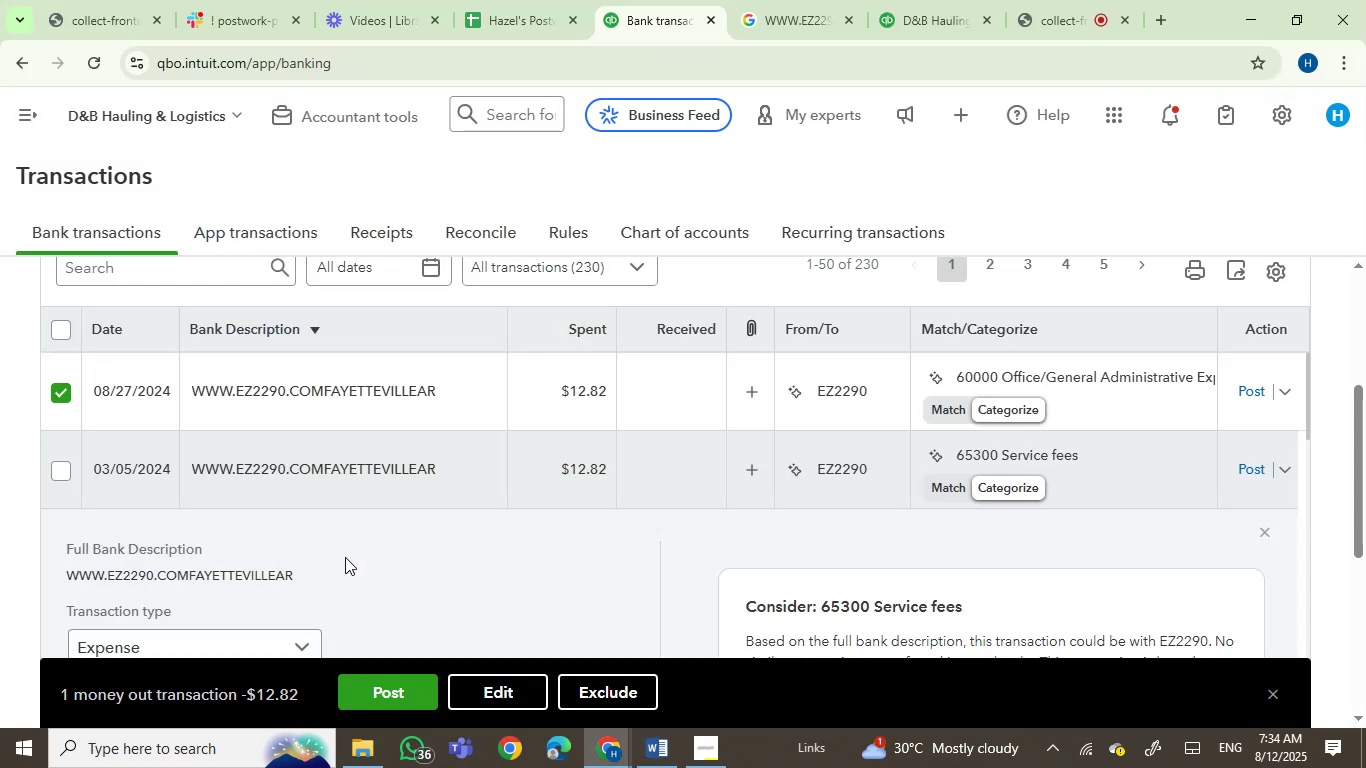 
left_click([57, 468])
 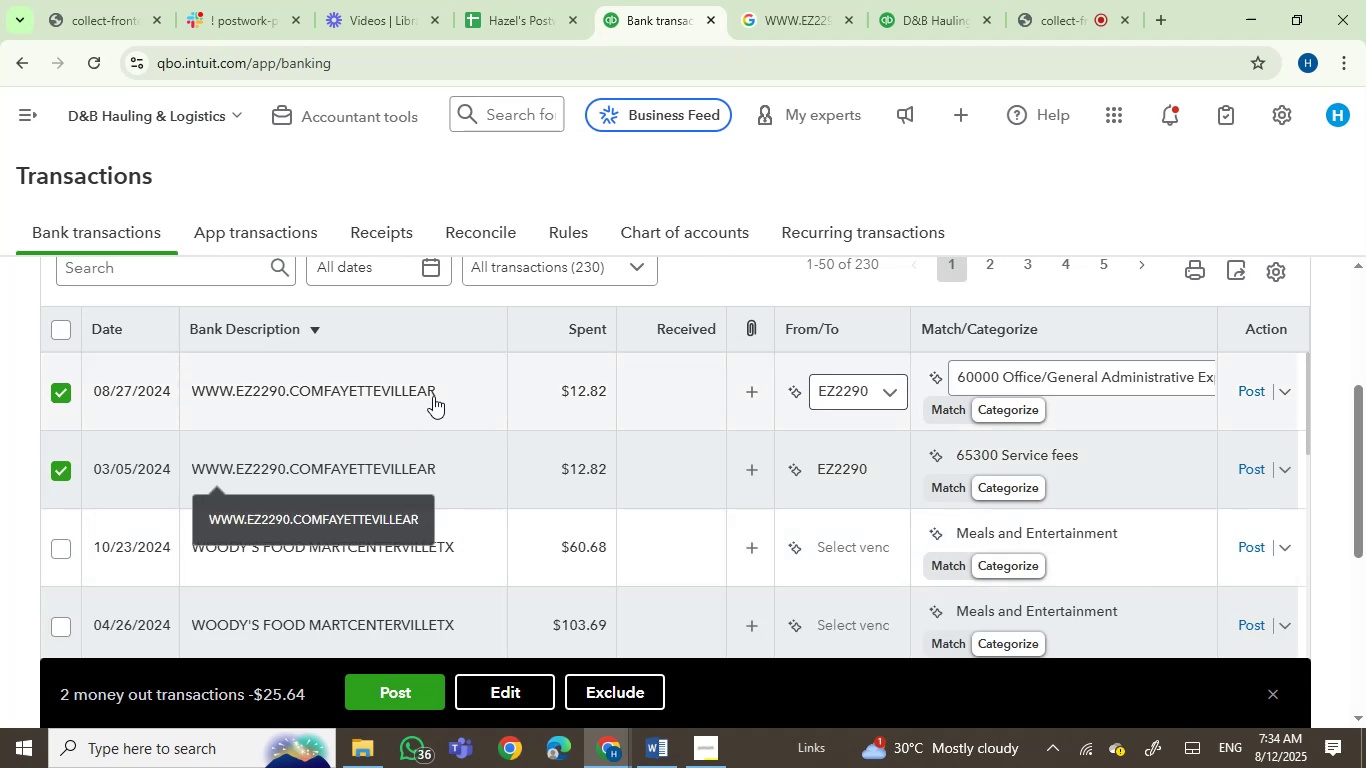 
left_click([486, 693])
 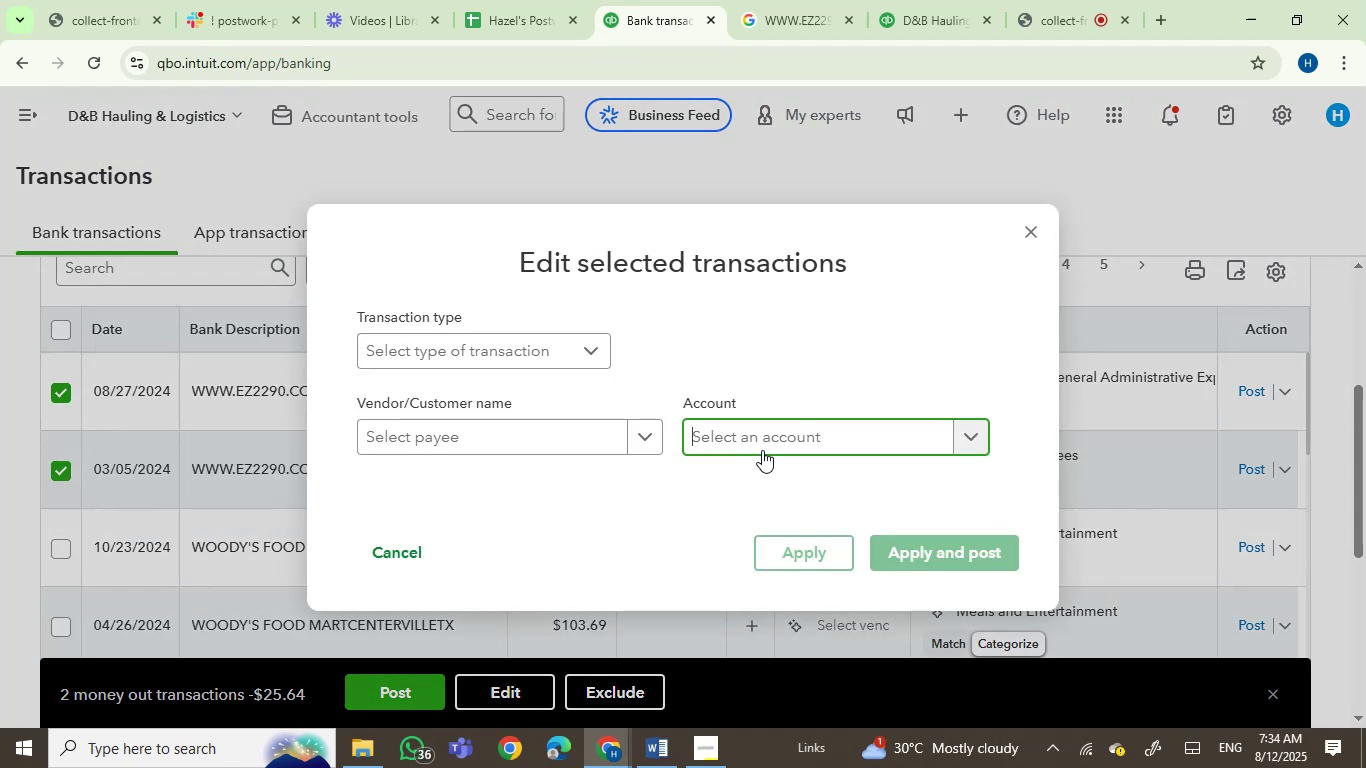 
type(lega)
 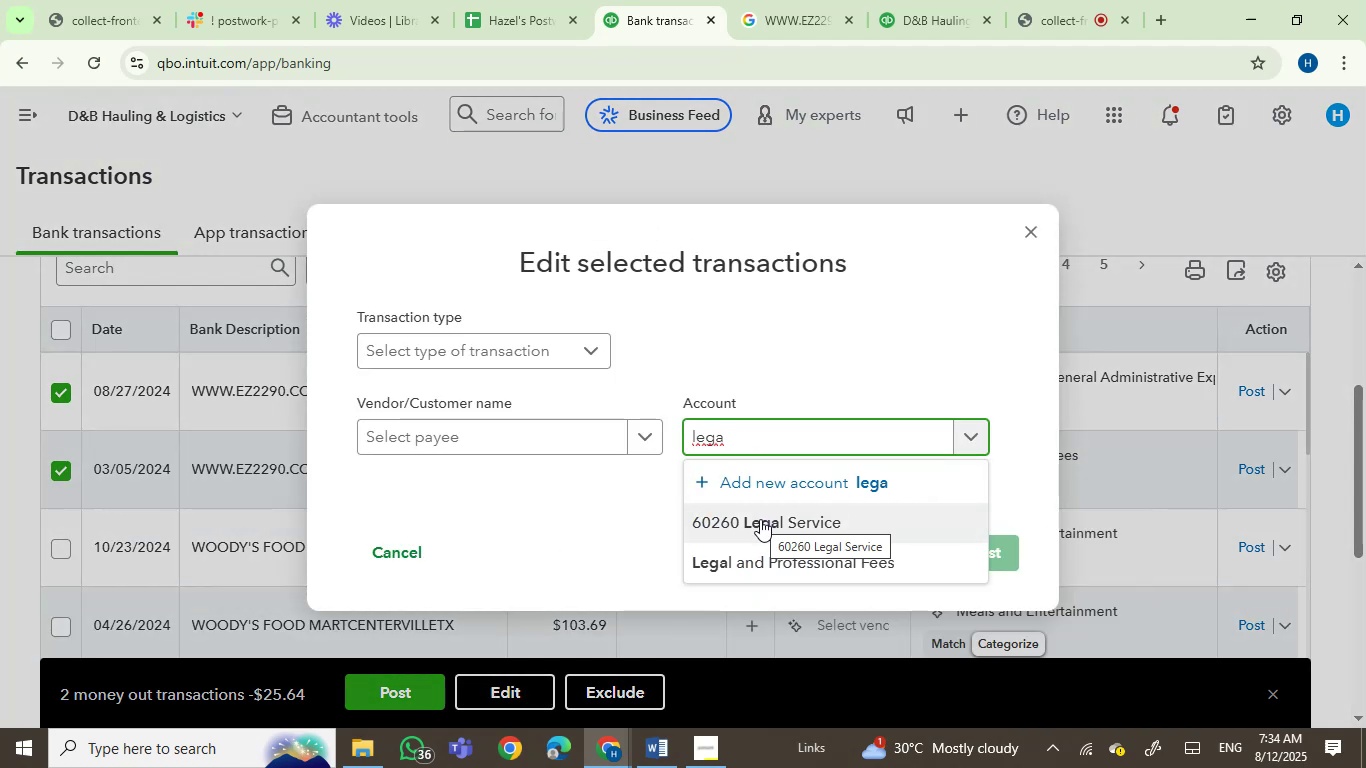 
left_click([764, 558])
 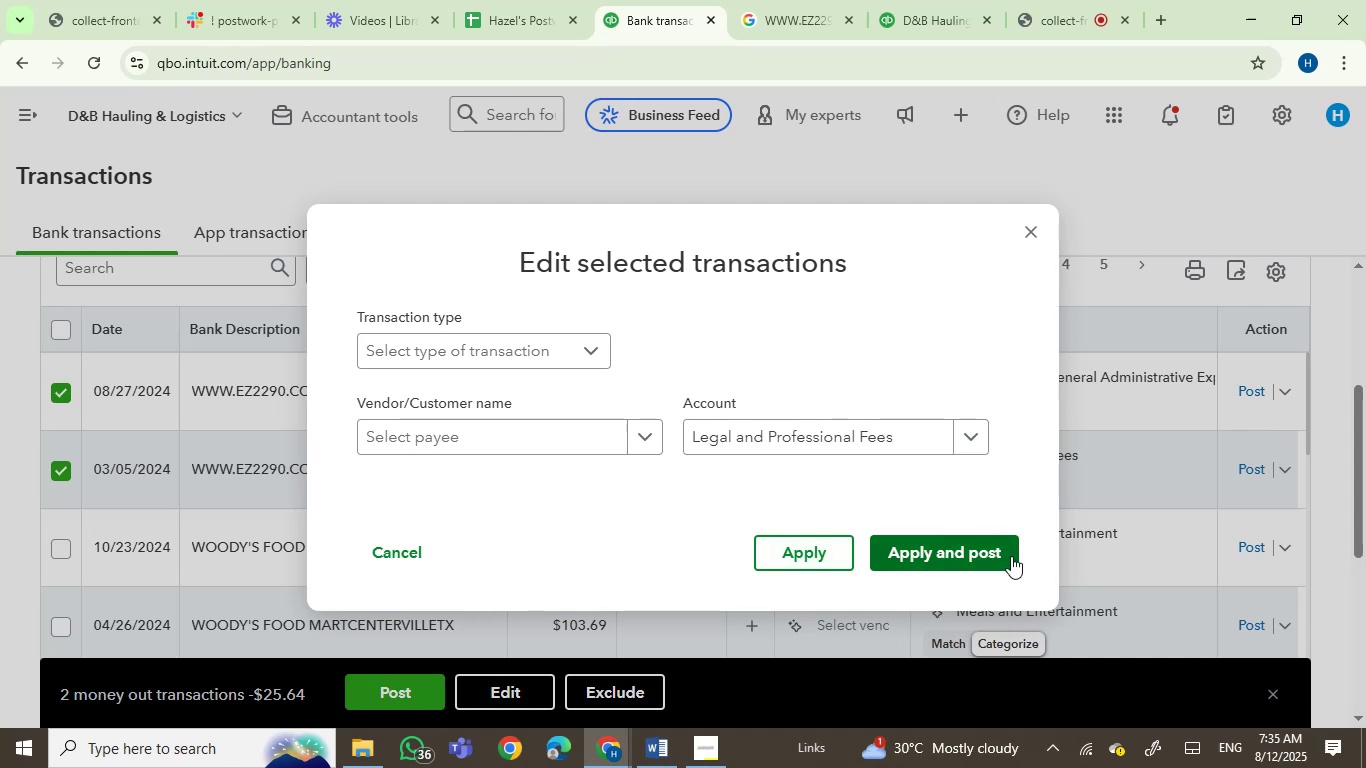 
left_click([1011, 557])
 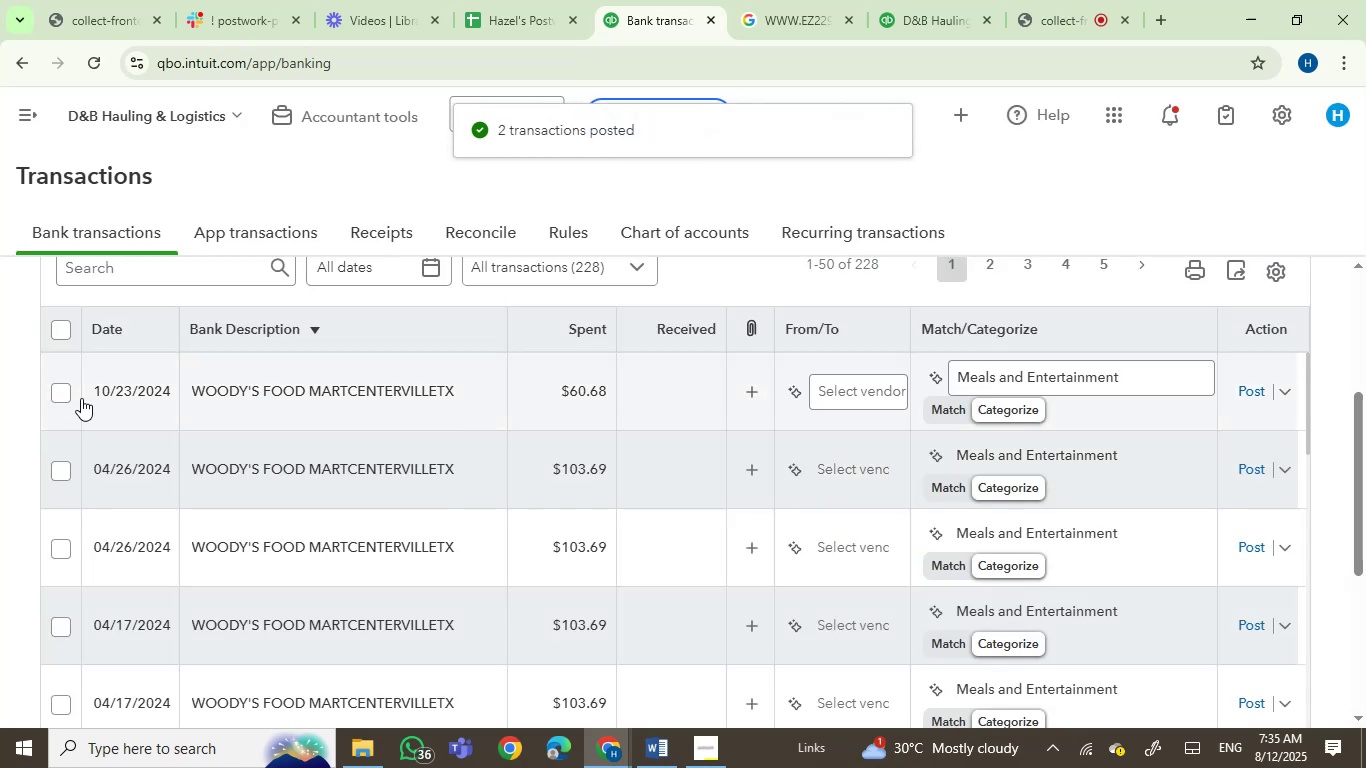 
wait(7.07)
 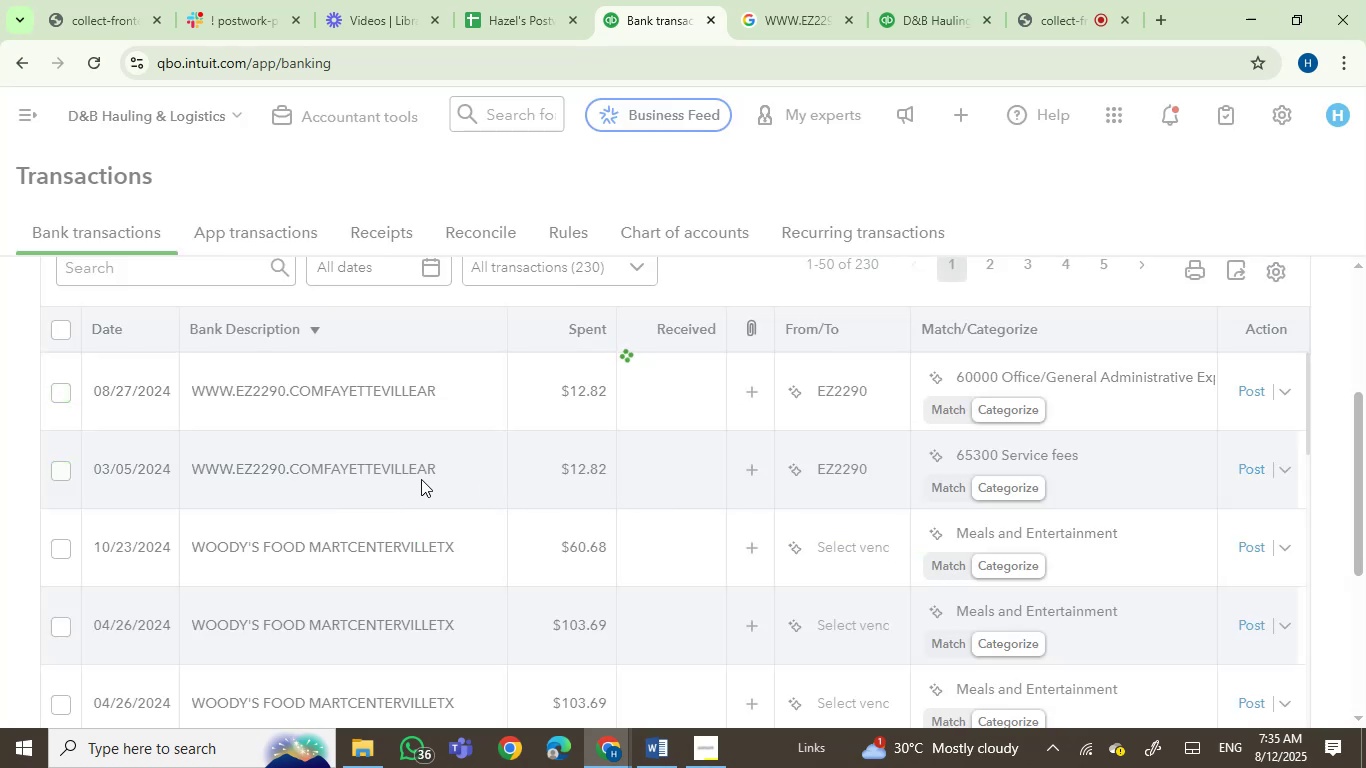 
left_click([856, 388])
 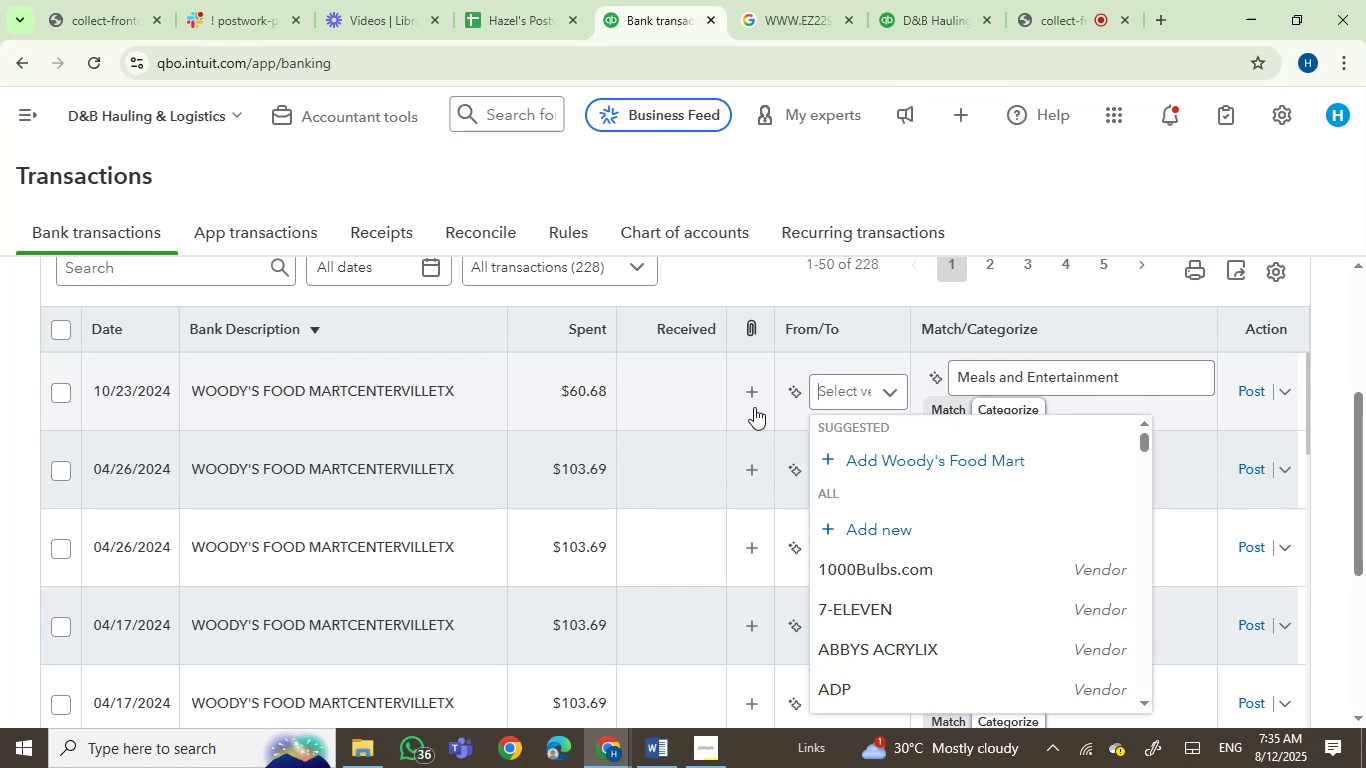 
left_click([391, 395])
 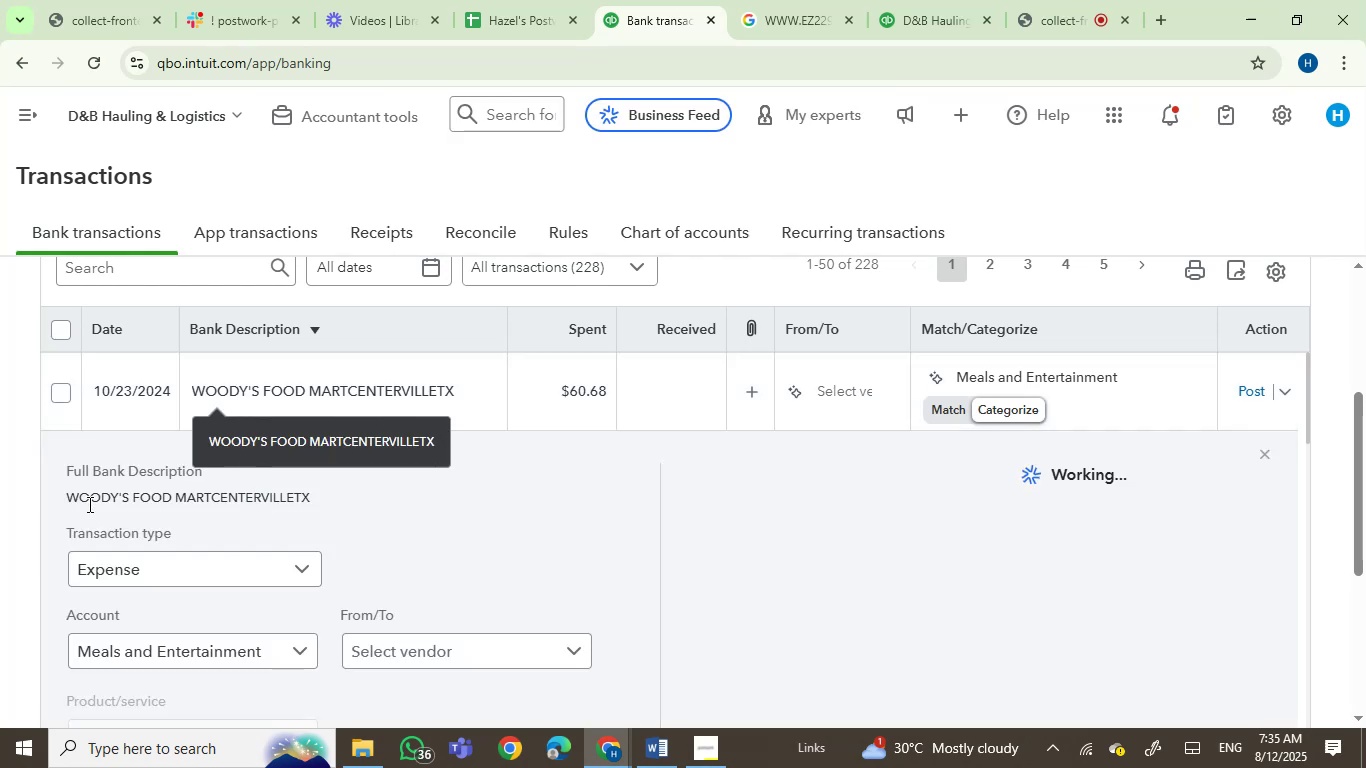 
left_click([92, 504])
 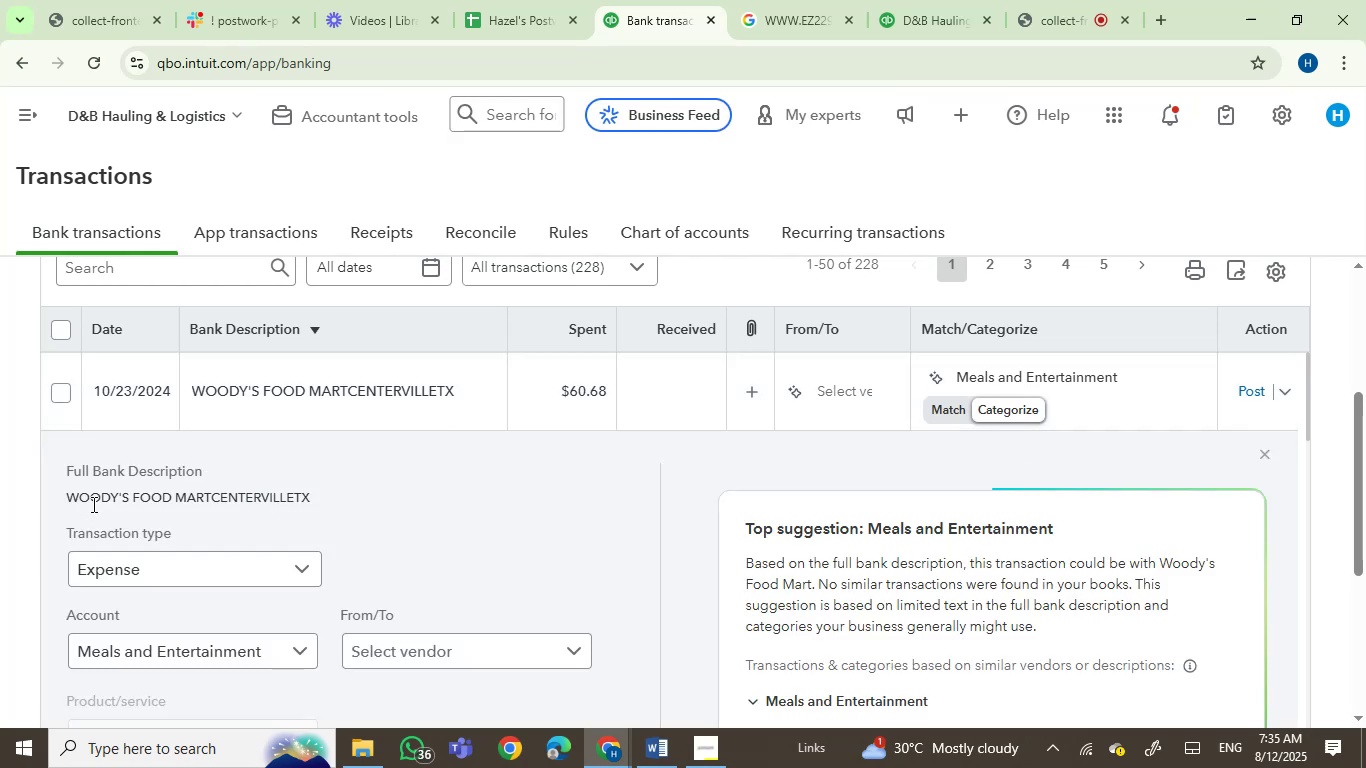 
left_click_drag(start_coordinate=[92, 504], to_coordinate=[293, 500])
 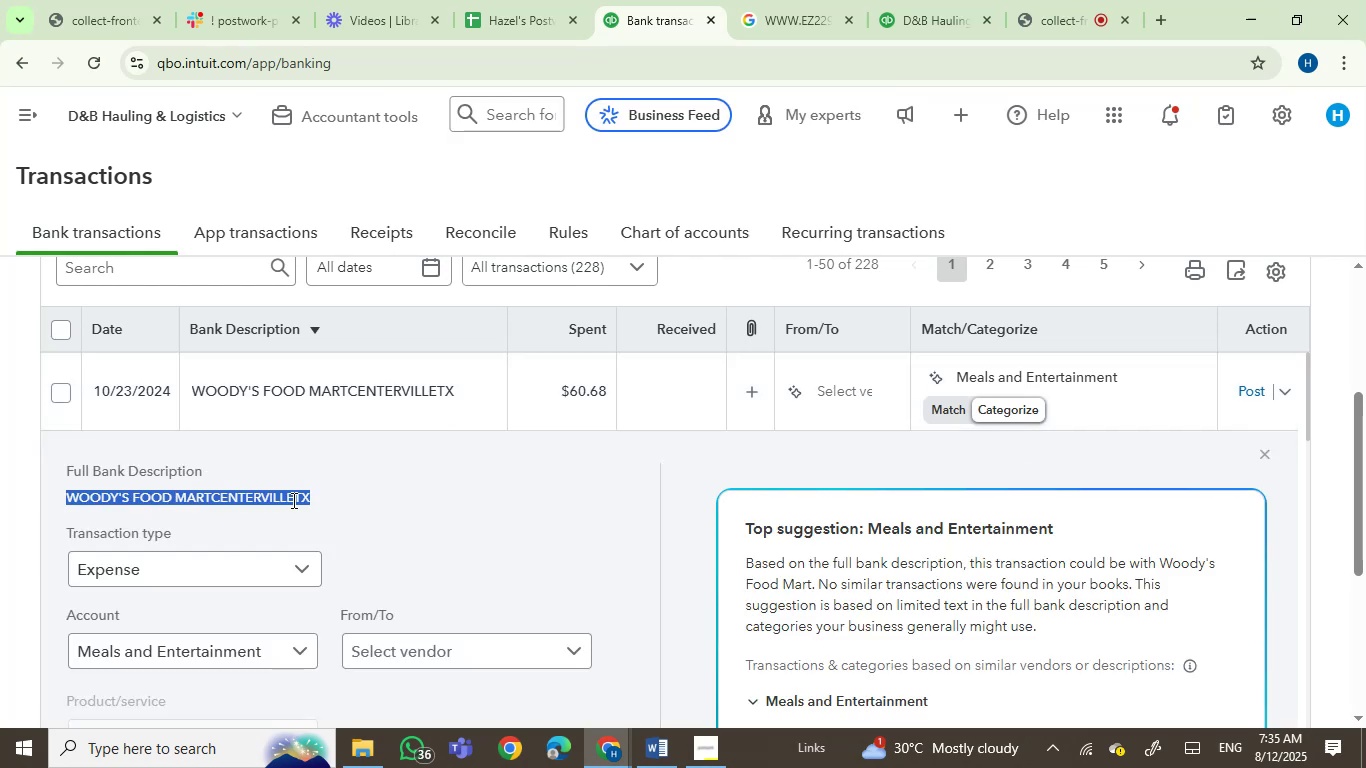 
key(Control+C)
 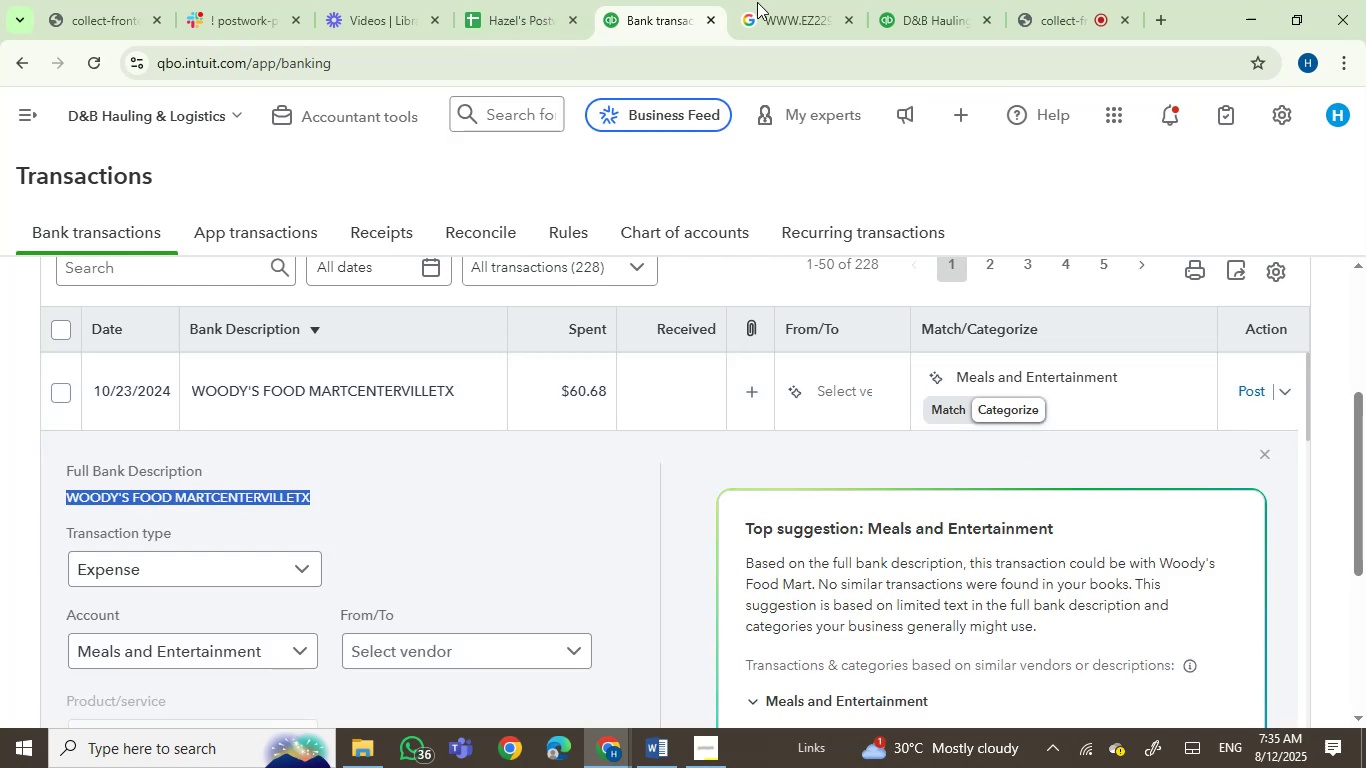 
left_click_drag(start_coordinate=[788, 2], to_coordinate=[785, 13])
 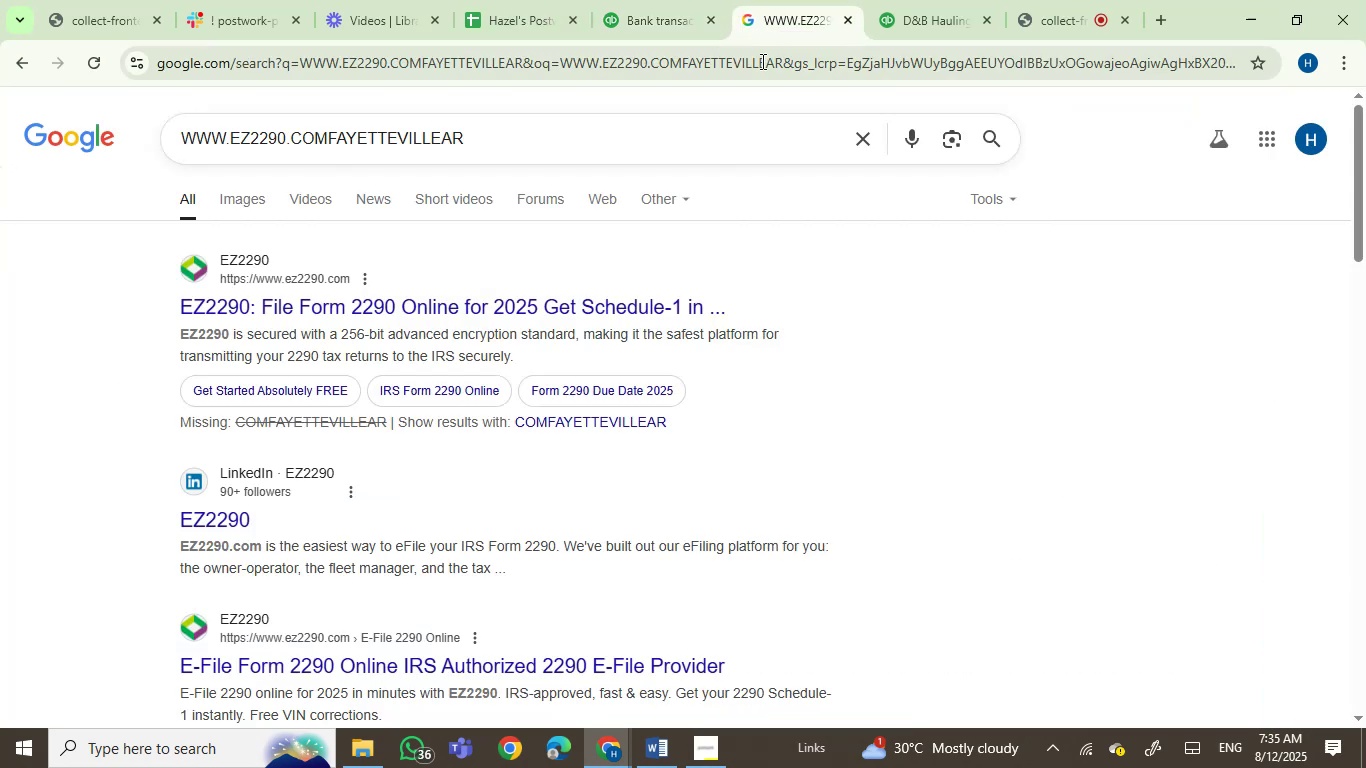 
double_click([761, 61])
 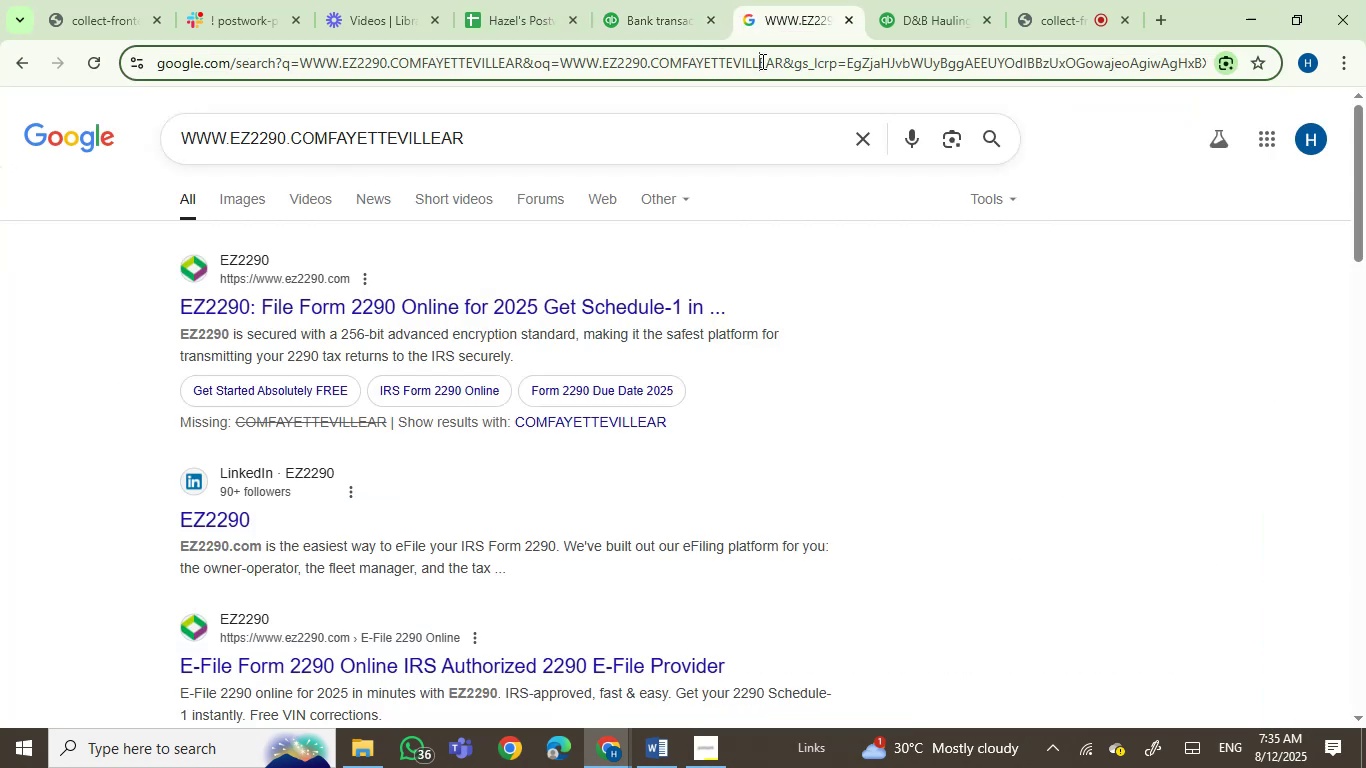 
key(Control+V)
 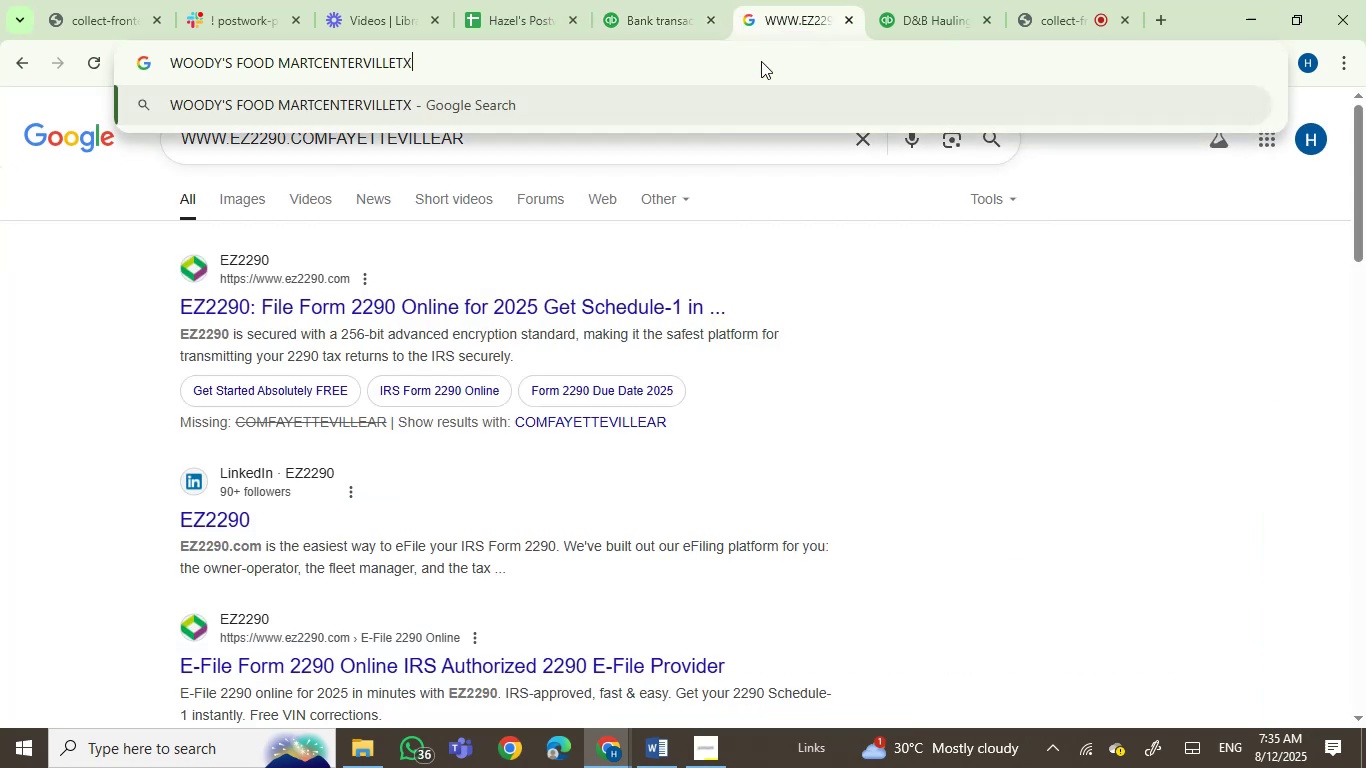 
key(Enter)
 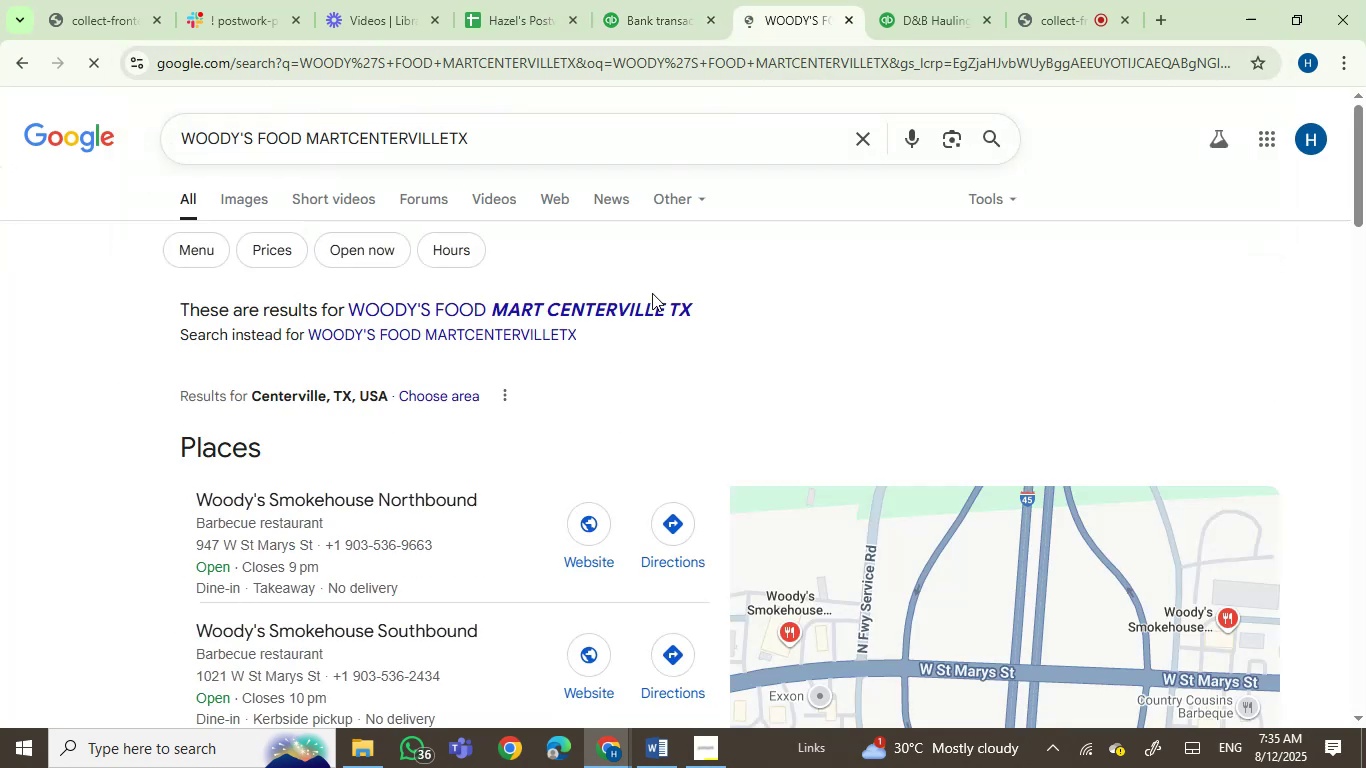 
scroll: coordinate [0, 480], scroll_direction: down, amount: 6.0
 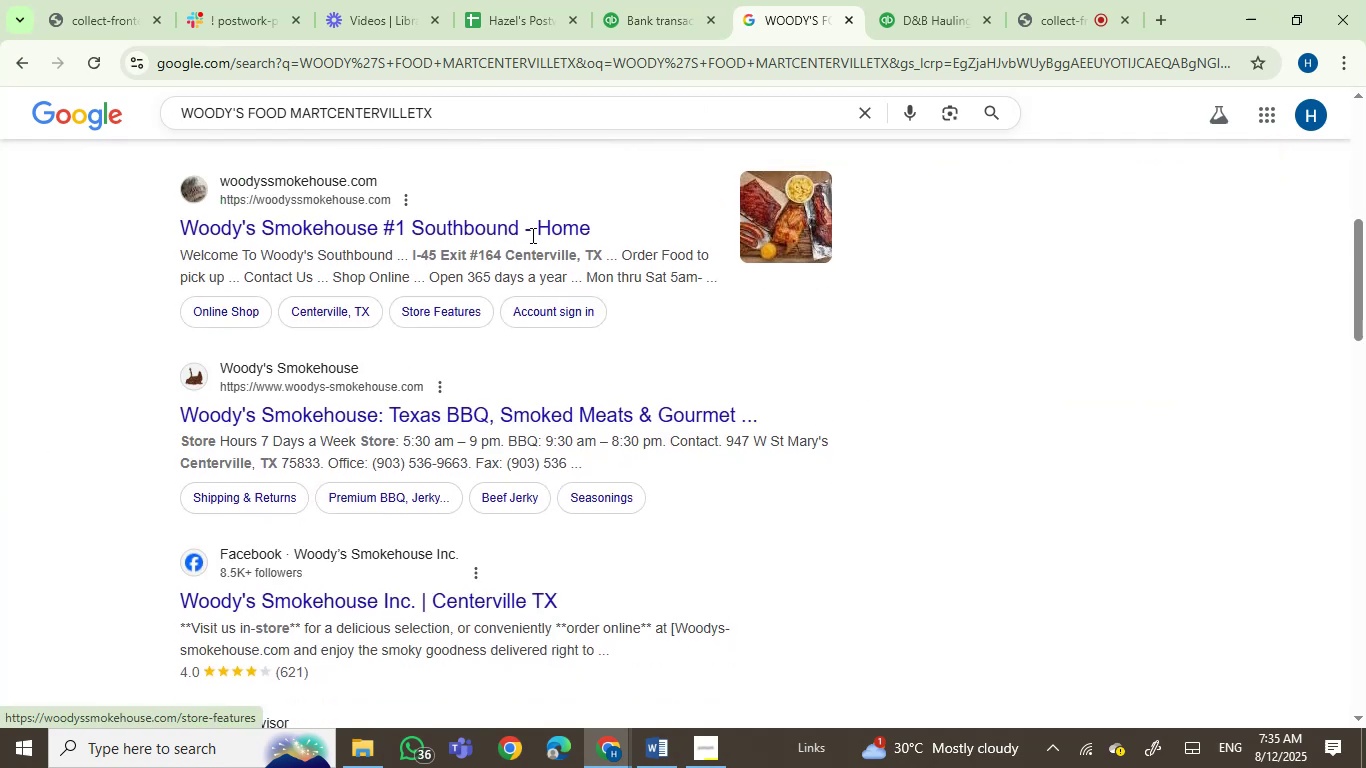 
left_click([653, 0])
 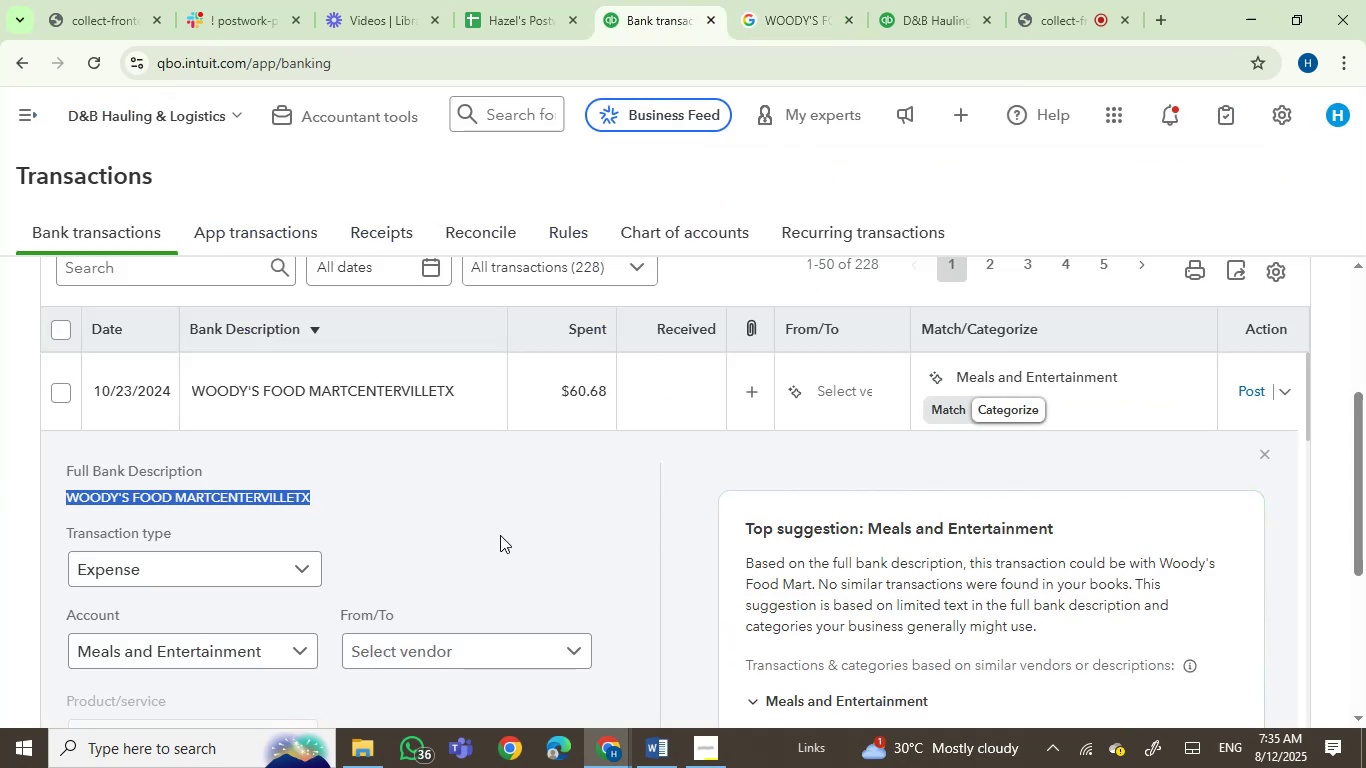 
left_click([499, 529])
 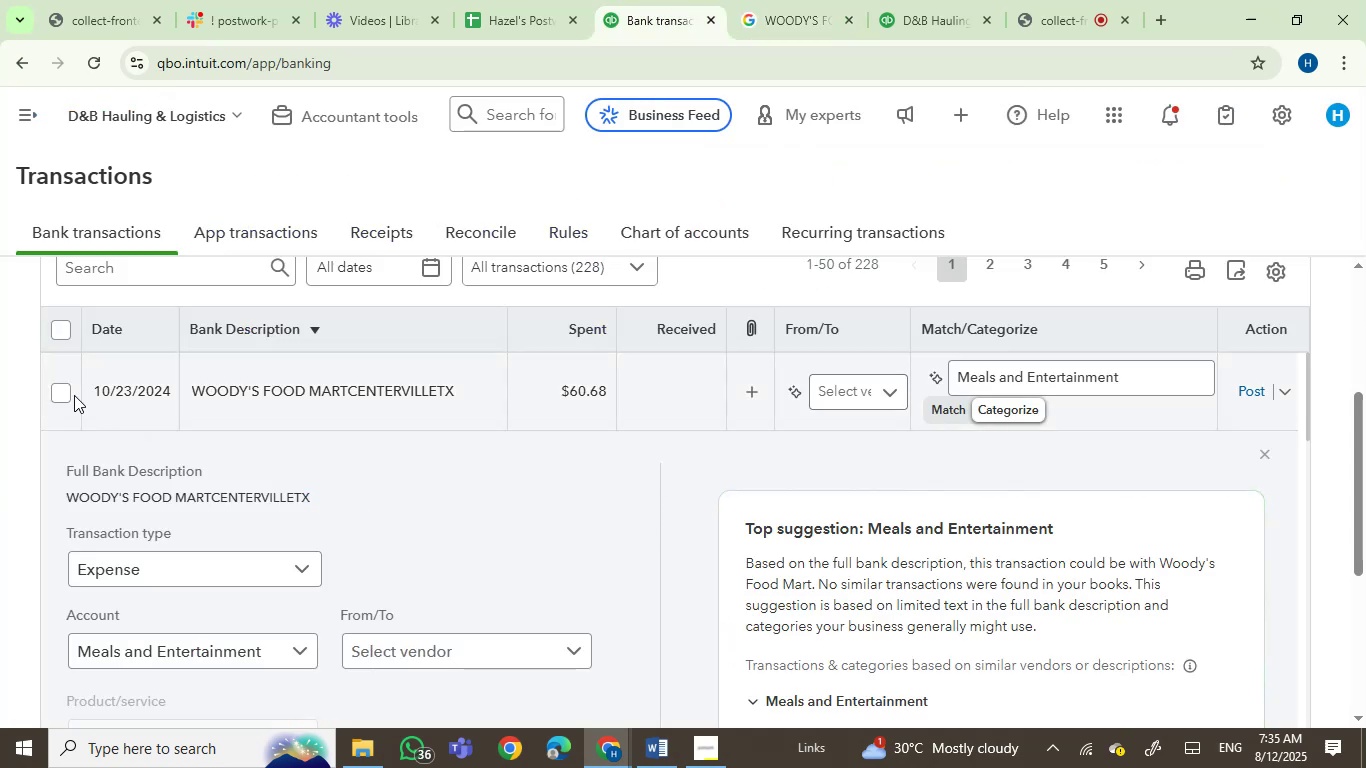 
left_click([61, 393])
 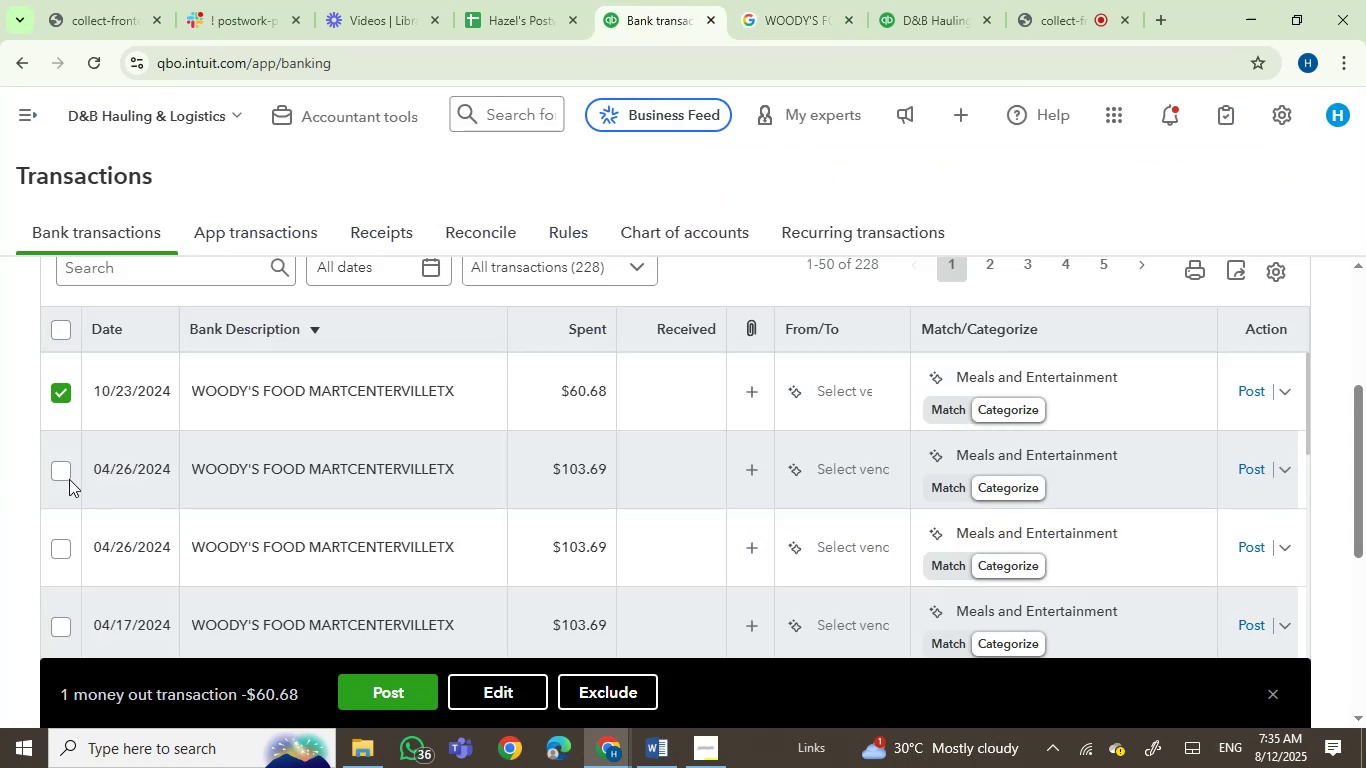 
left_click([63, 469])
 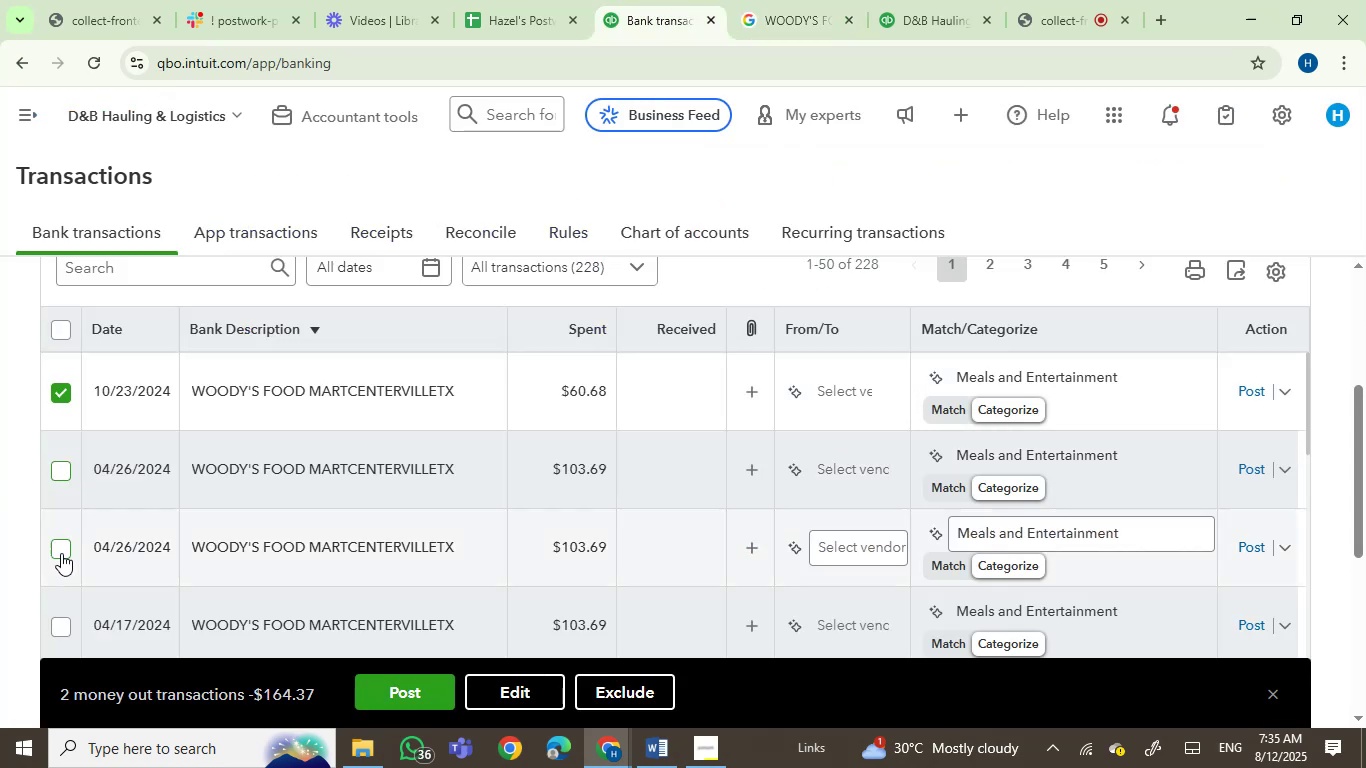 
left_click([62, 548])
 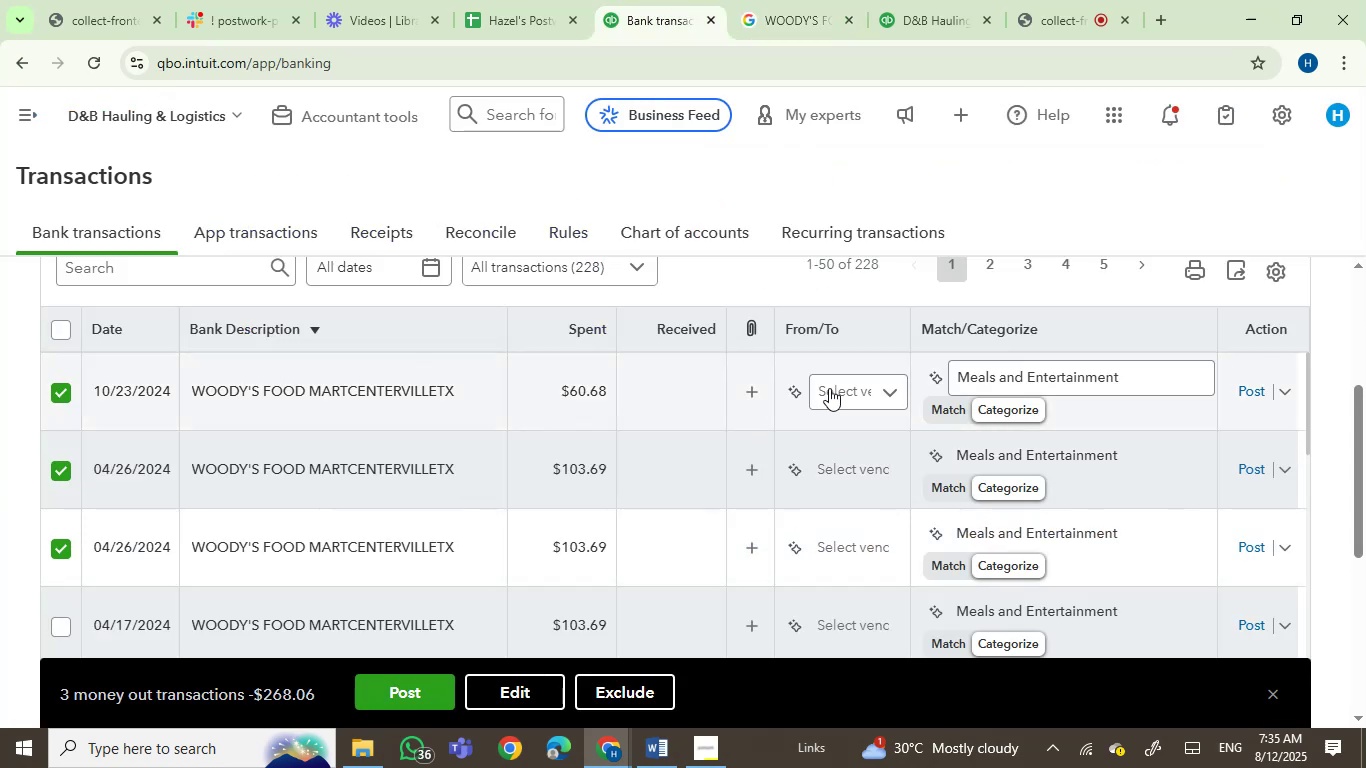 
left_click([838, 386])
 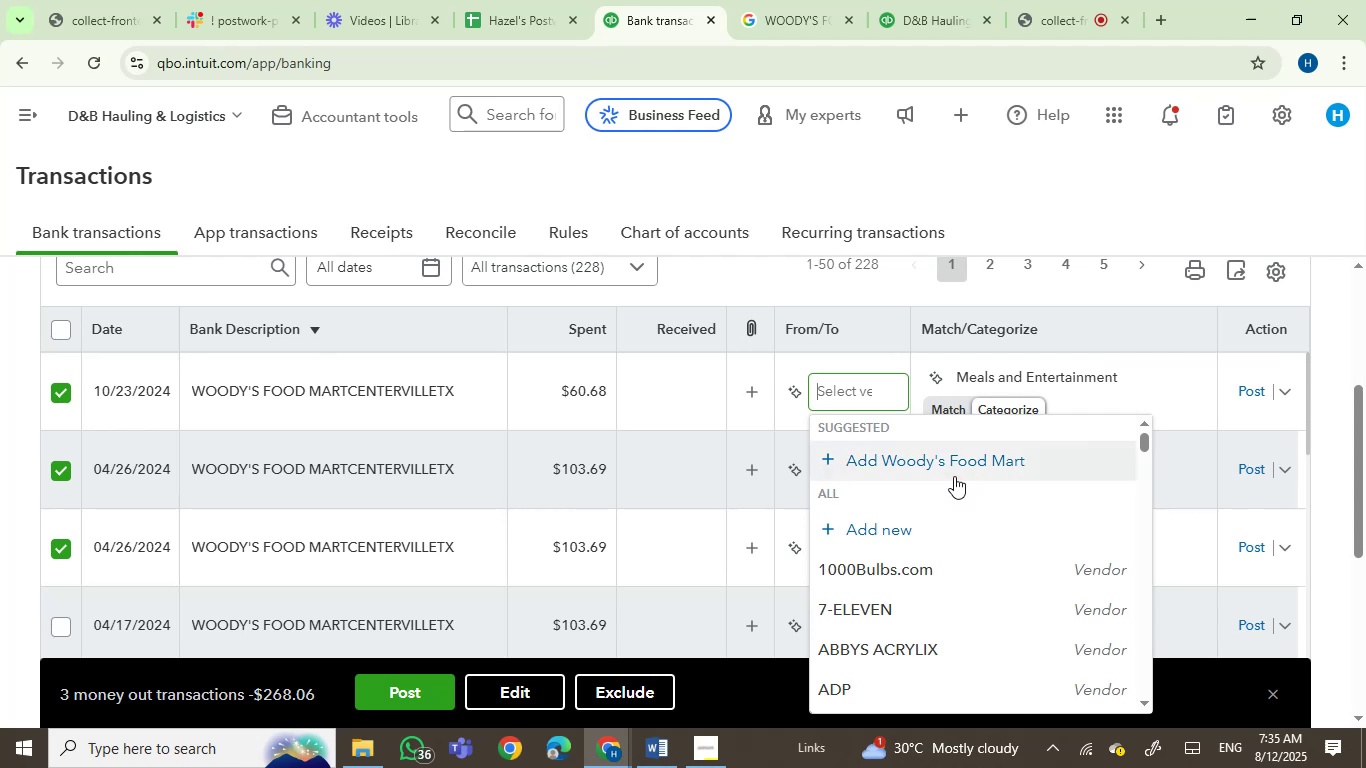 
left_click([956, 471])
 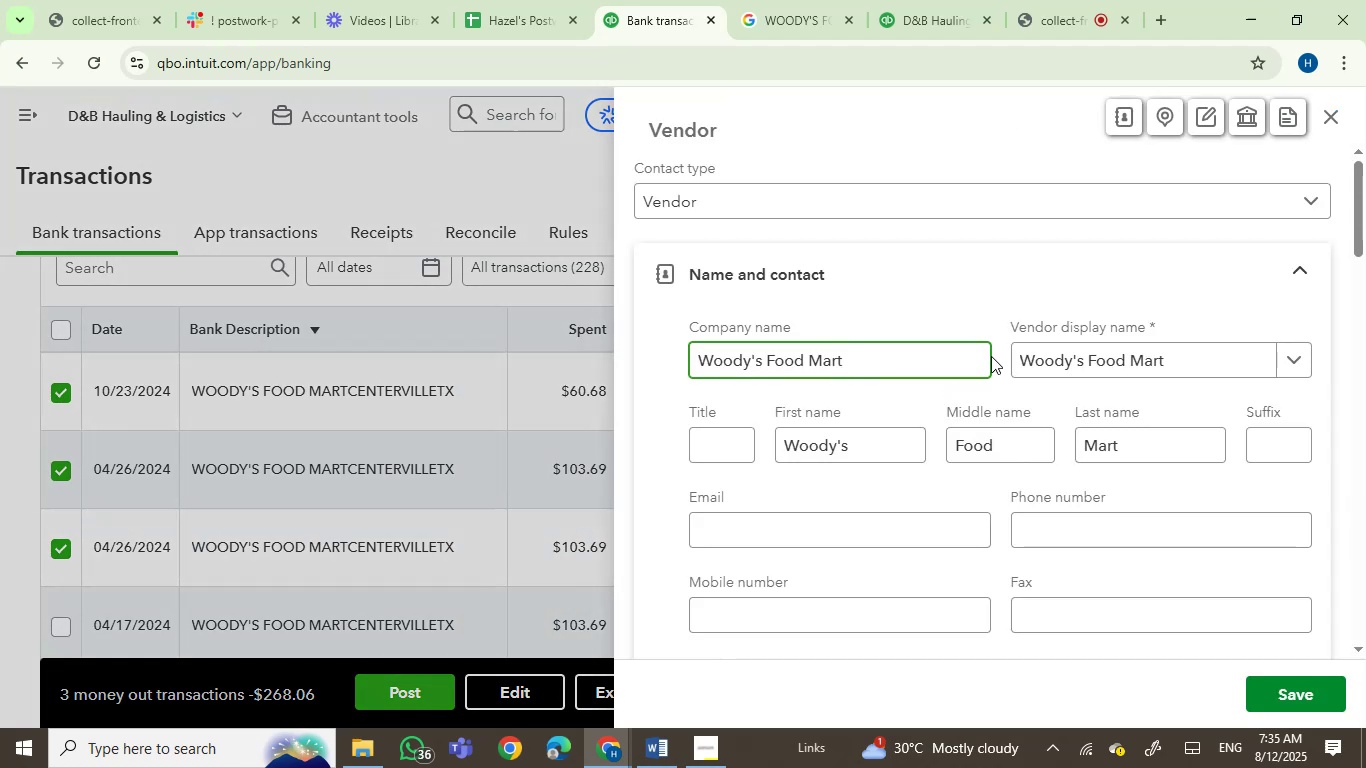 
left_click([1094, 356])
 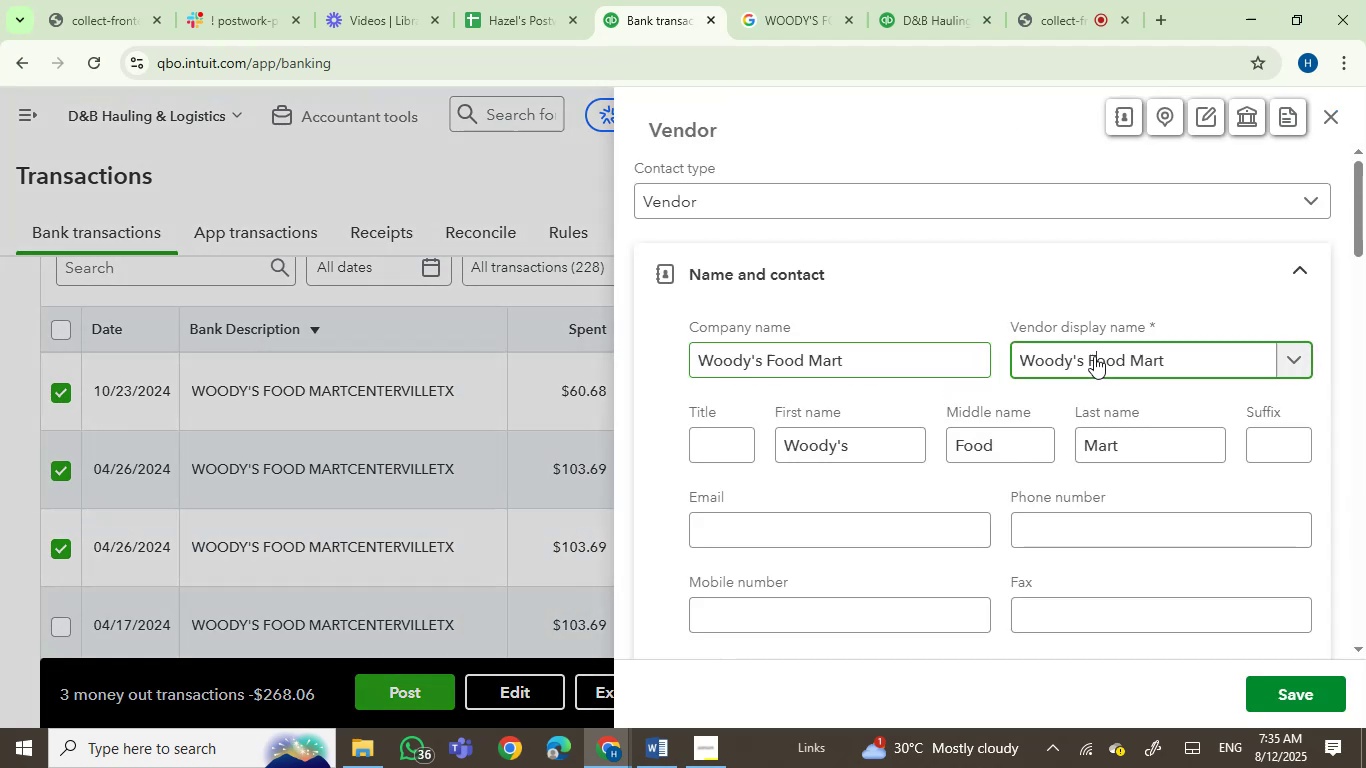 
left_click_drag(start_coordinate=[1094, 356], to_coordinate=[1152, 362])
 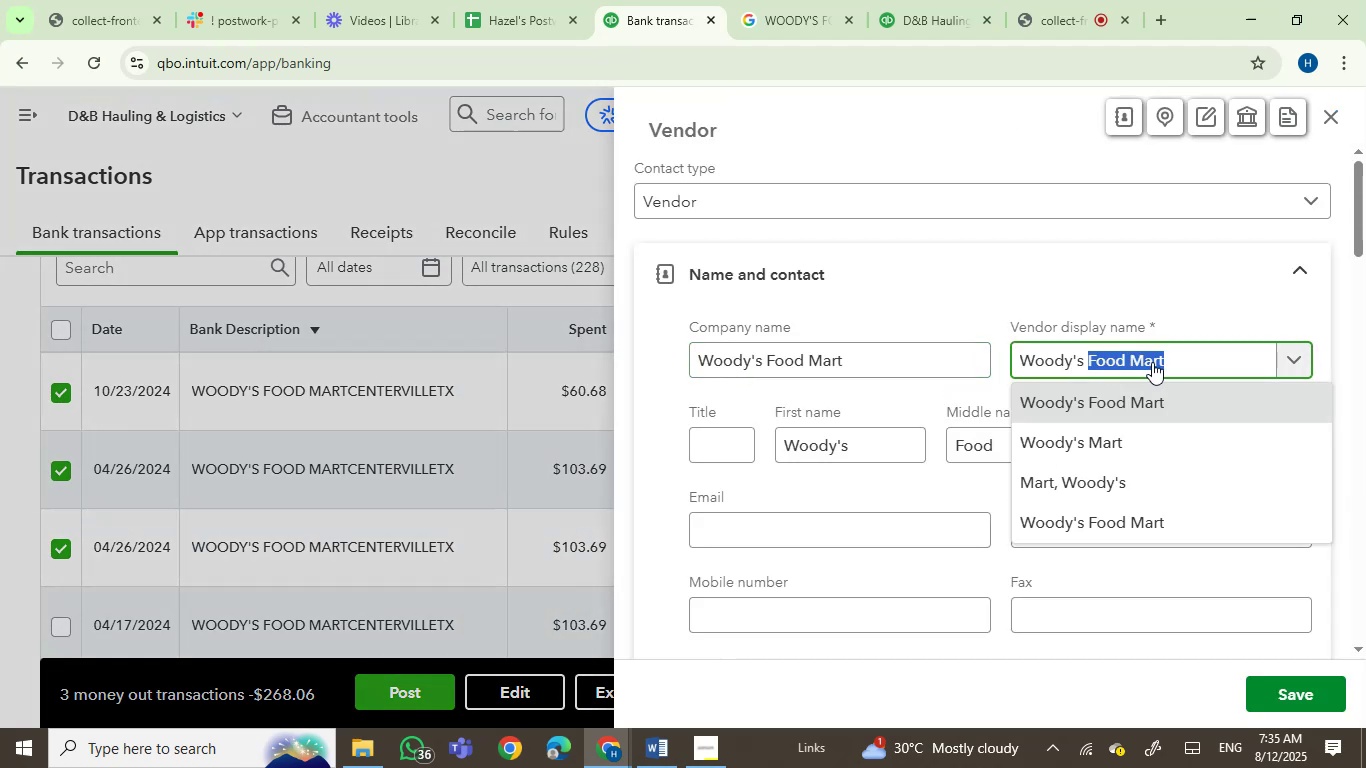 
key(Backspace)
 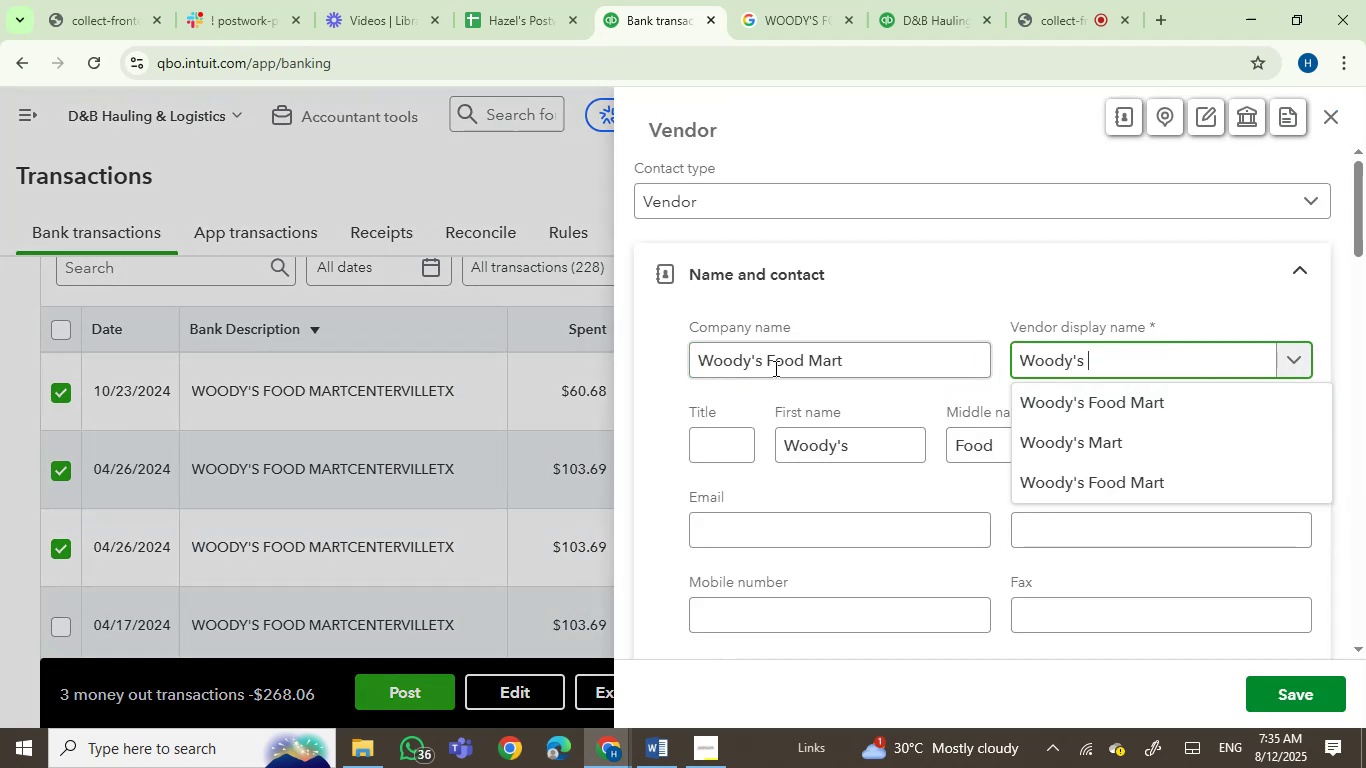 
left_click([765, 358])
 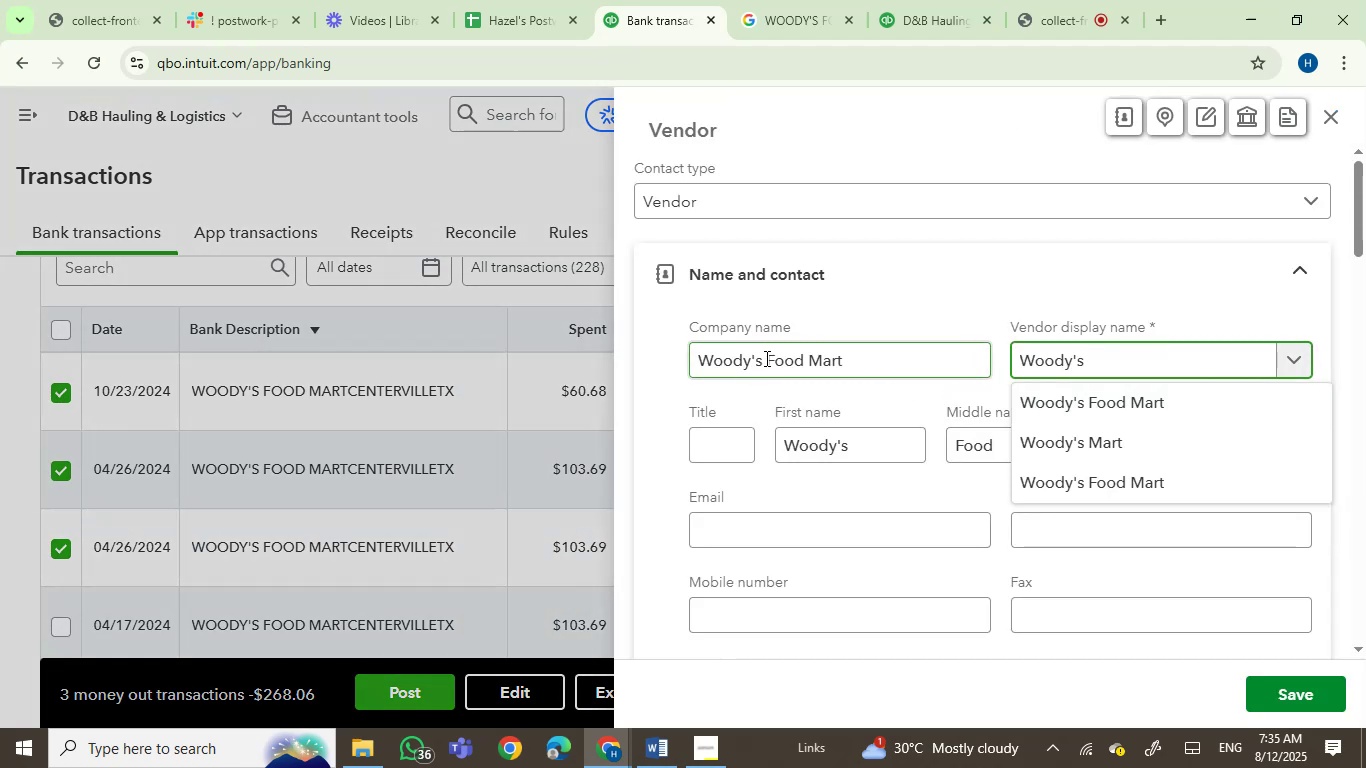 
left_click_drag(start_coordinate=[765, 358], to_coordinate=[848, 361])
 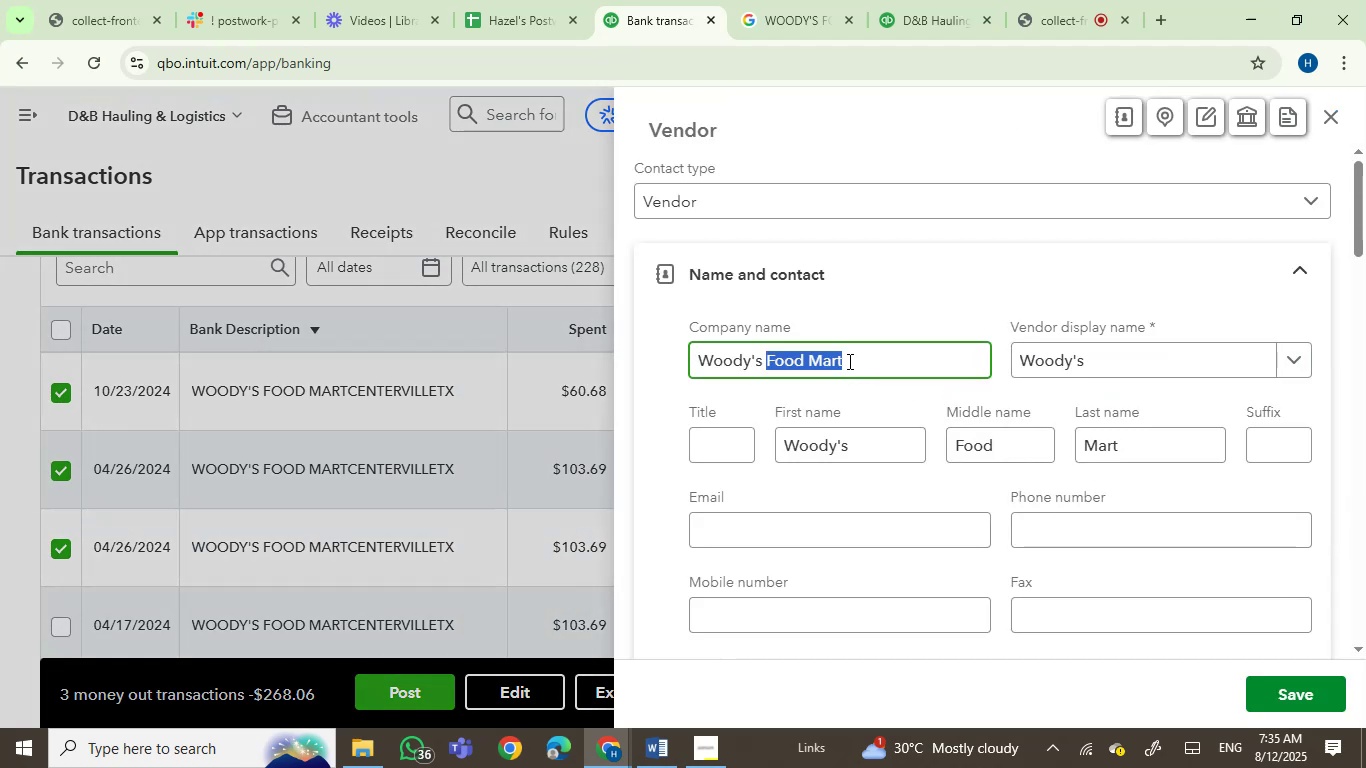 
key(Backspace)
 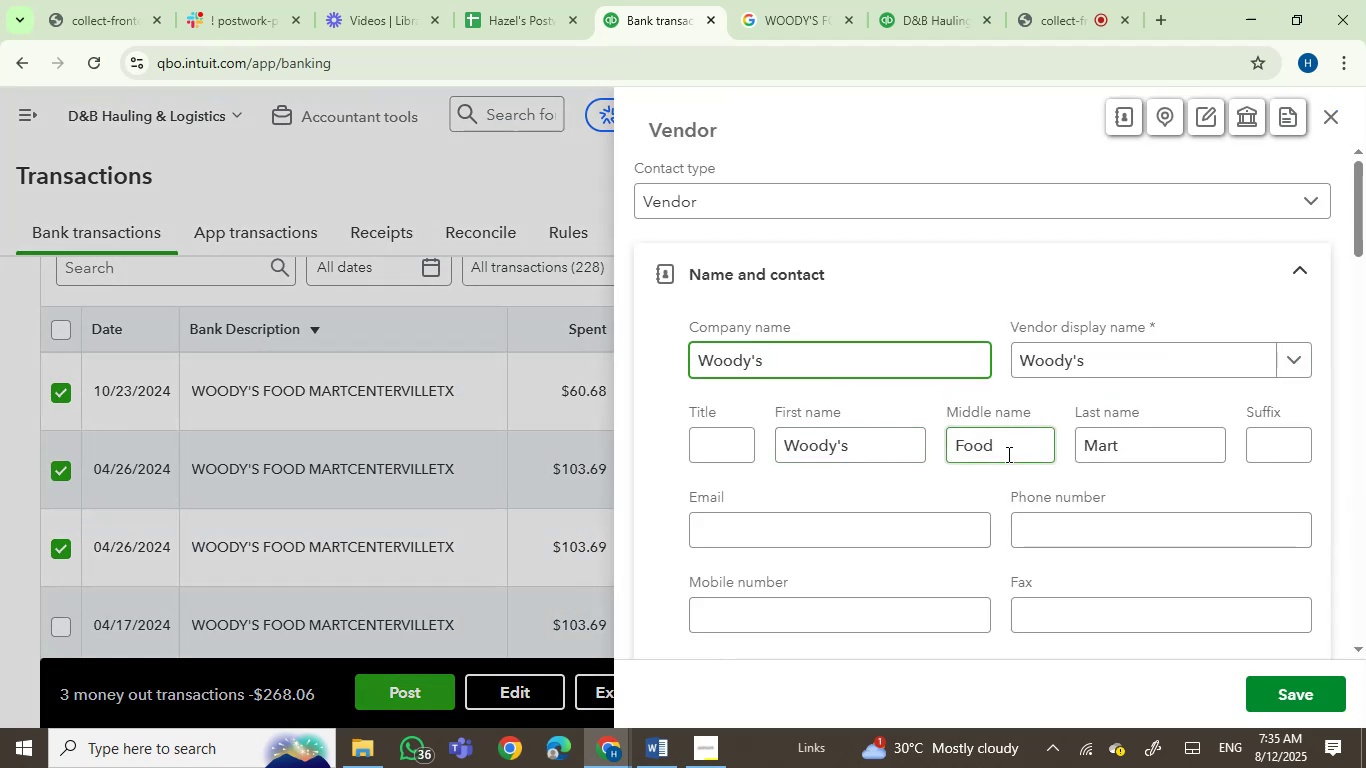 
double_click([983, 440])
 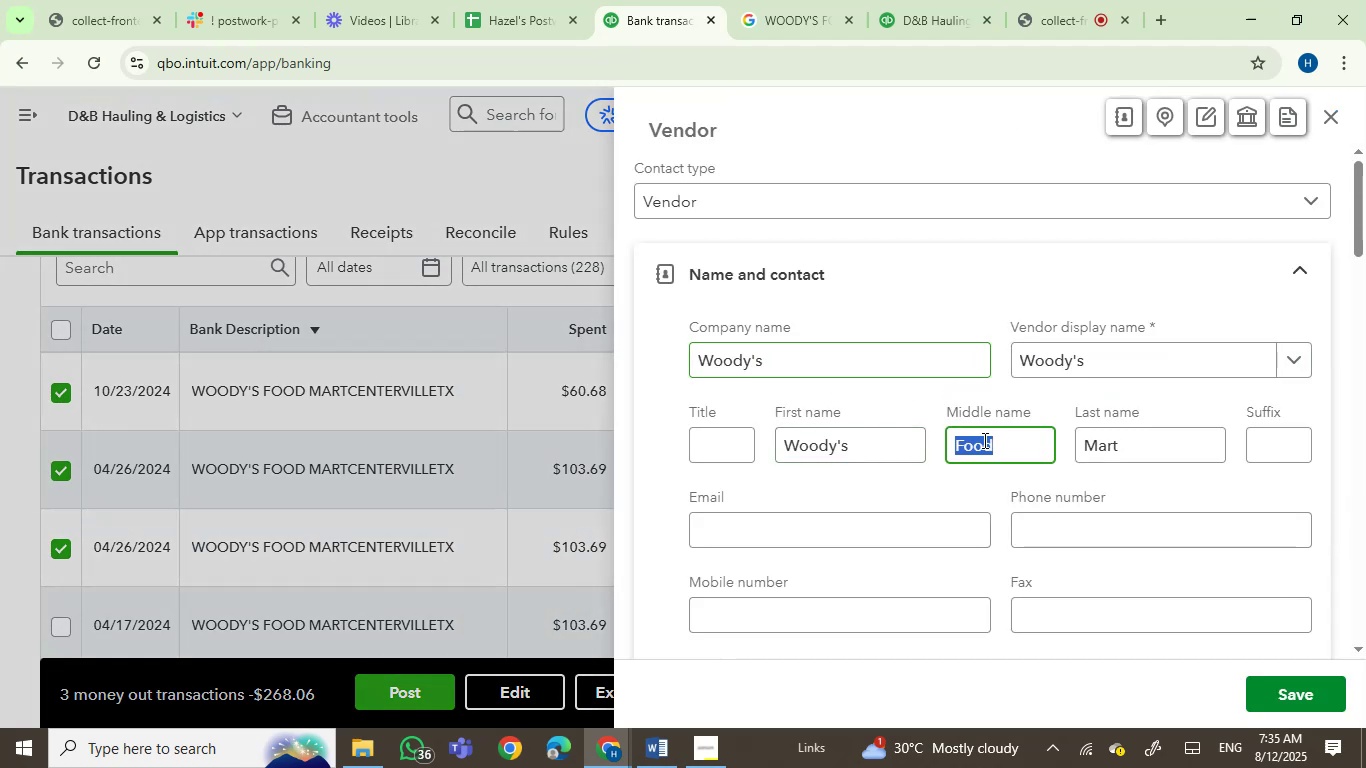 
key(Backspace)
 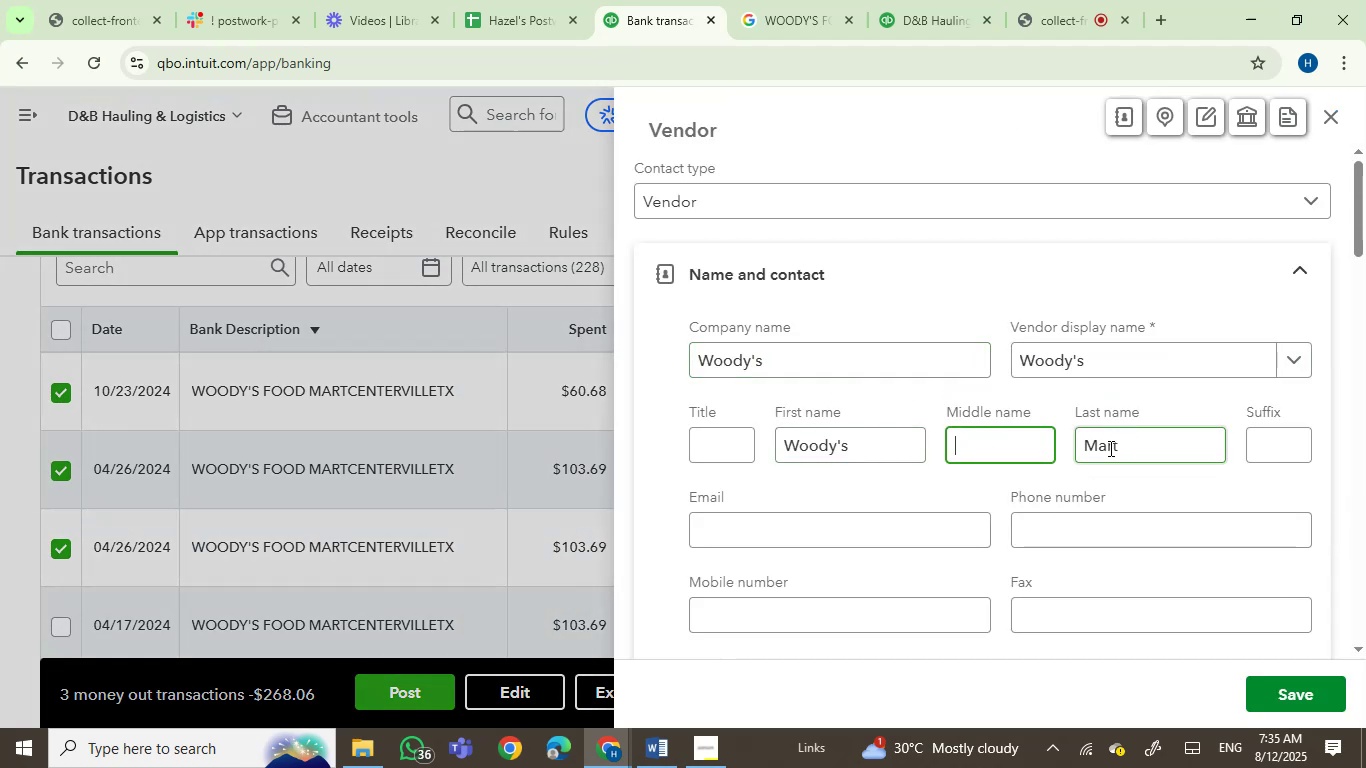 
double_click([1107, 448])
 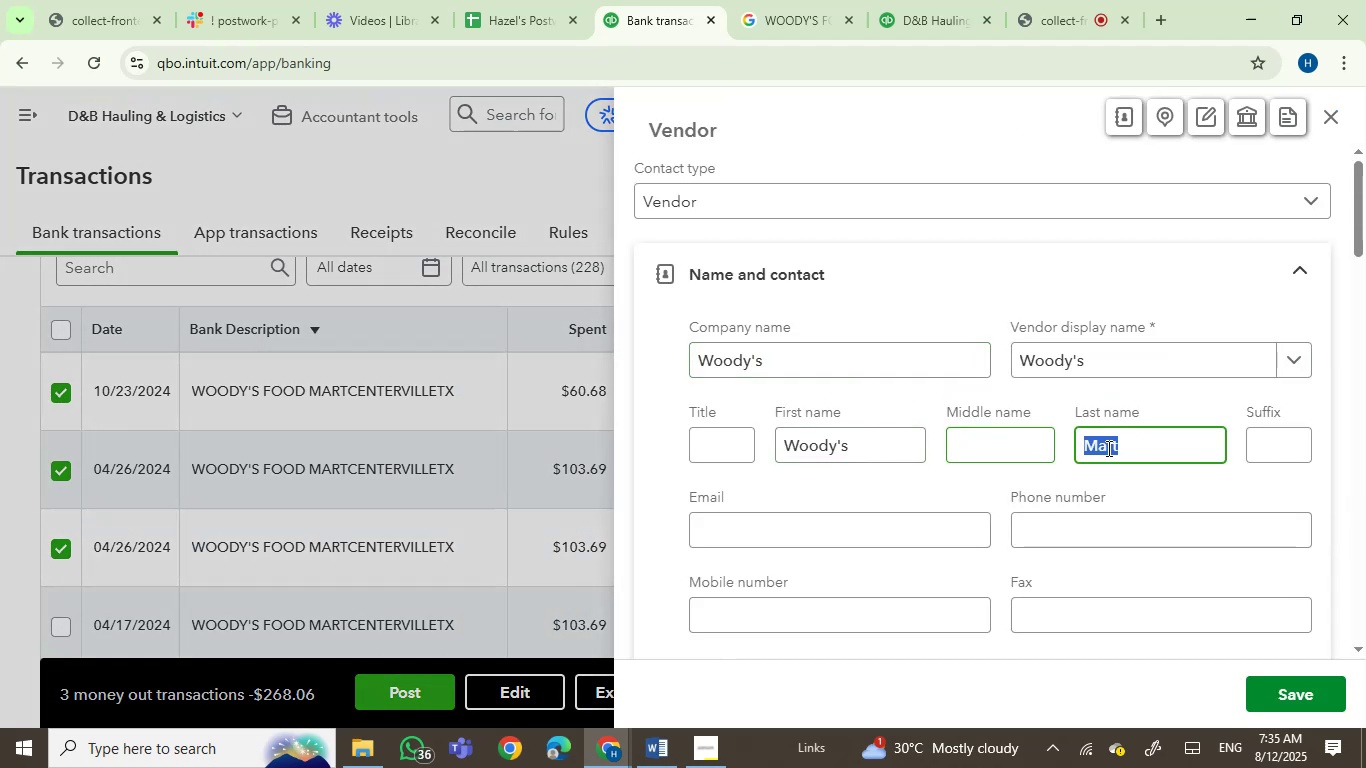 
key(Backspace)
 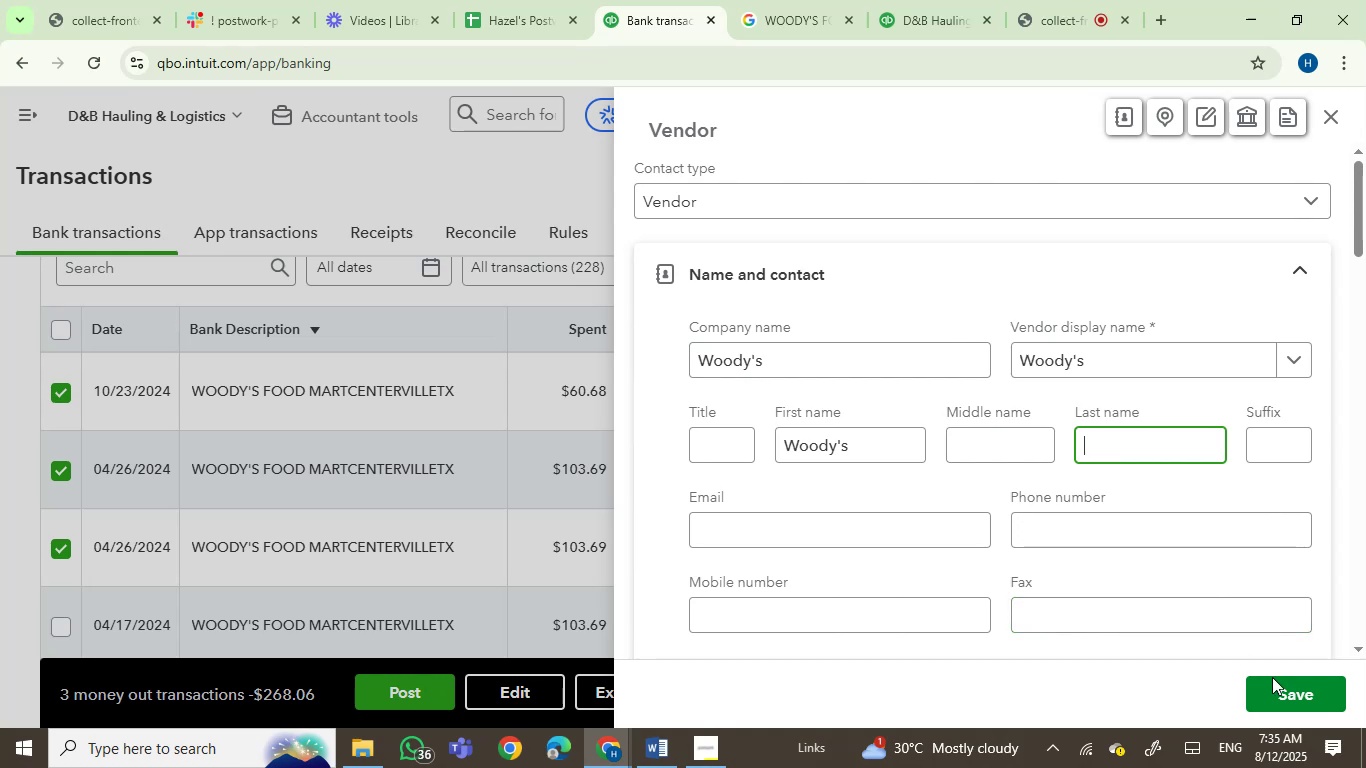 
left_click([1298, 698])
 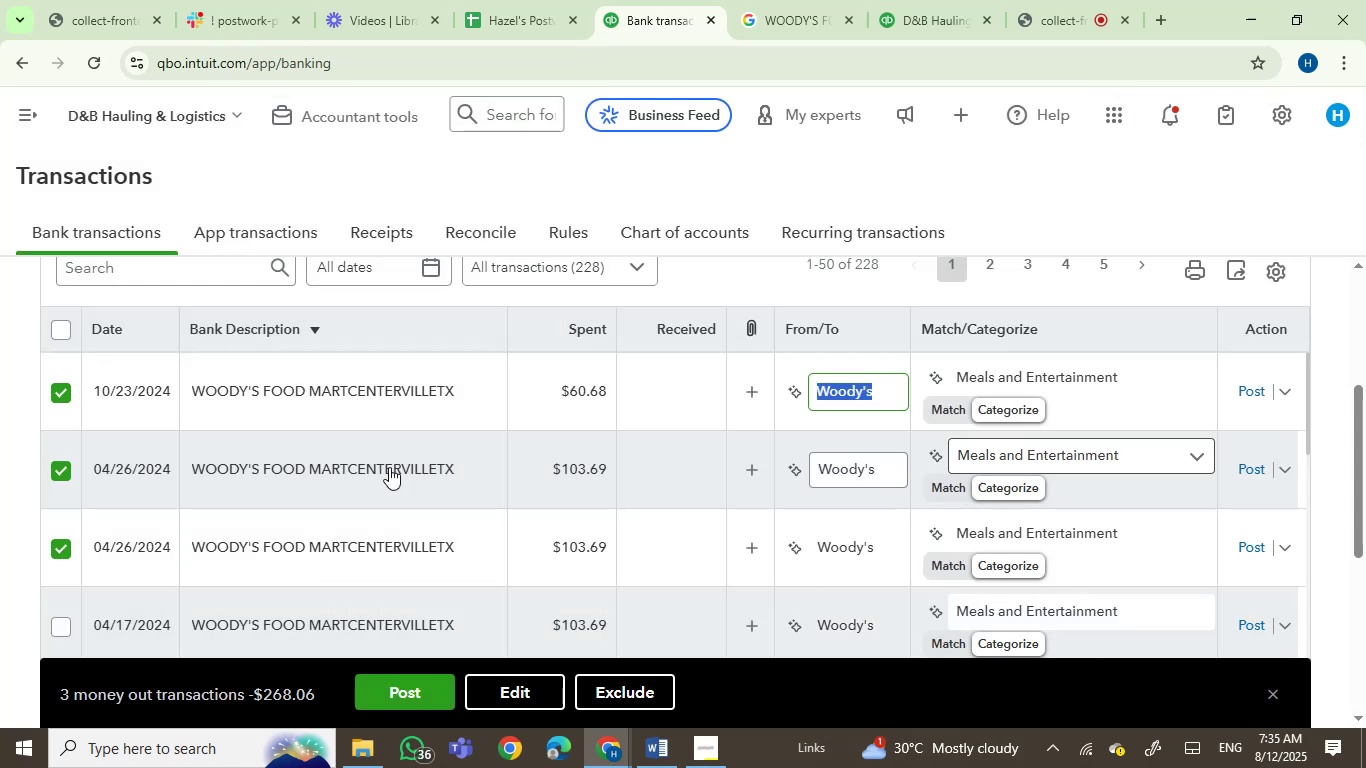 
scroll: coordinate [659, 540], scroll_direction: down, amount: 3.0
 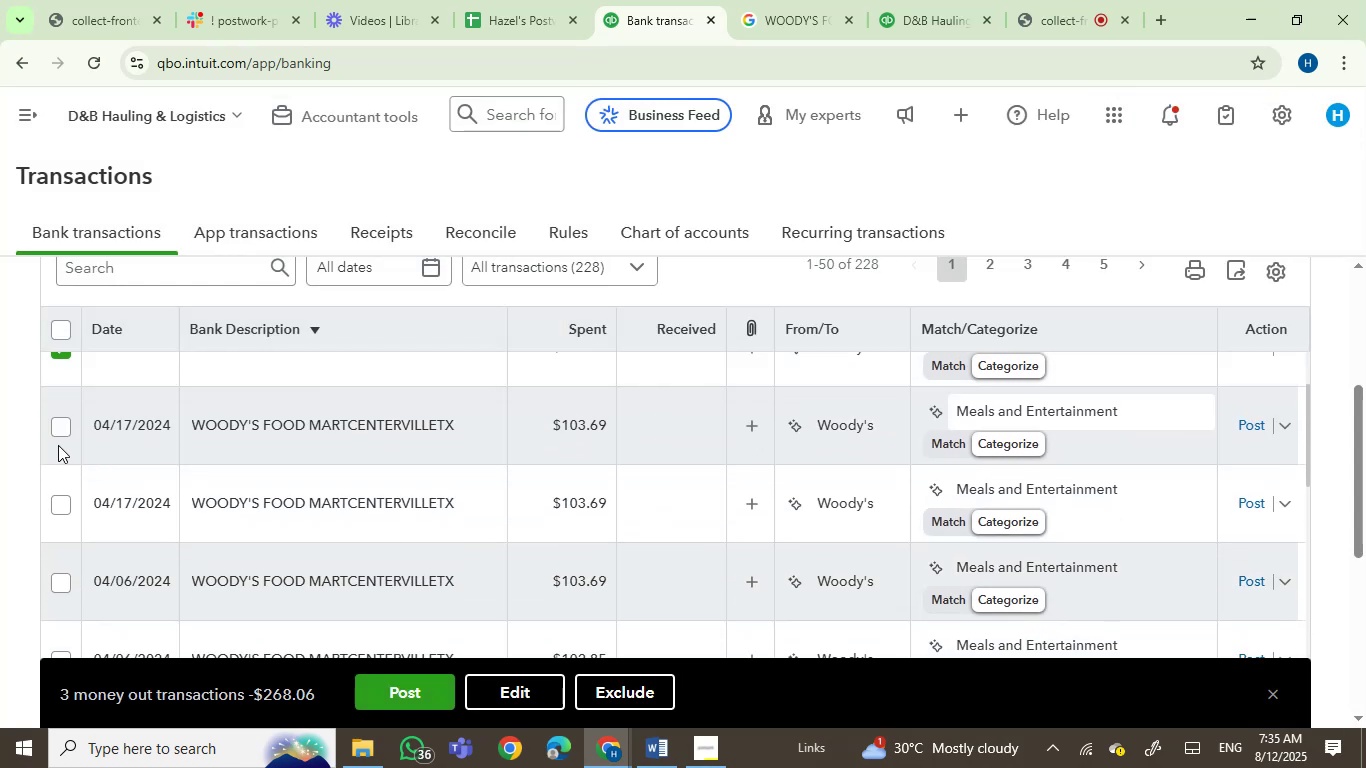 
left_click([58, 433])
 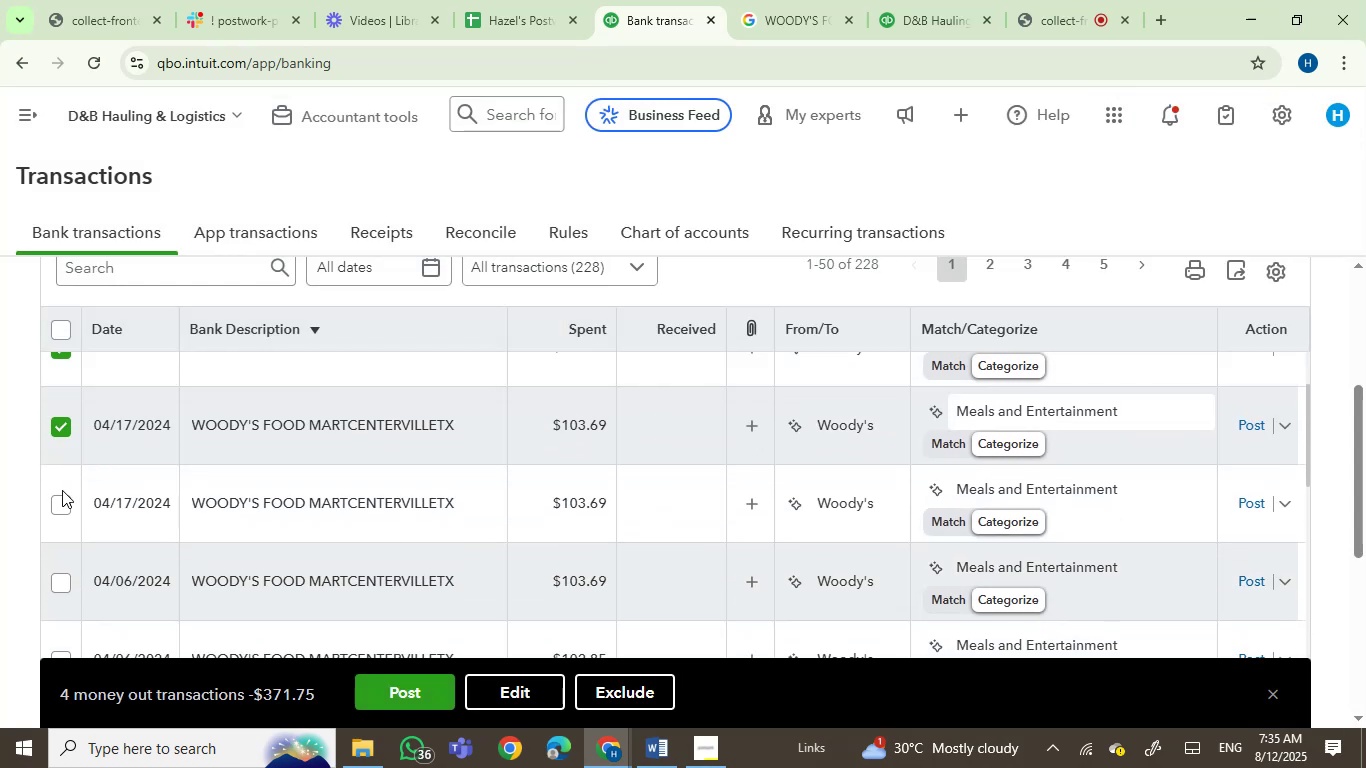 
left_click([58, 510])
 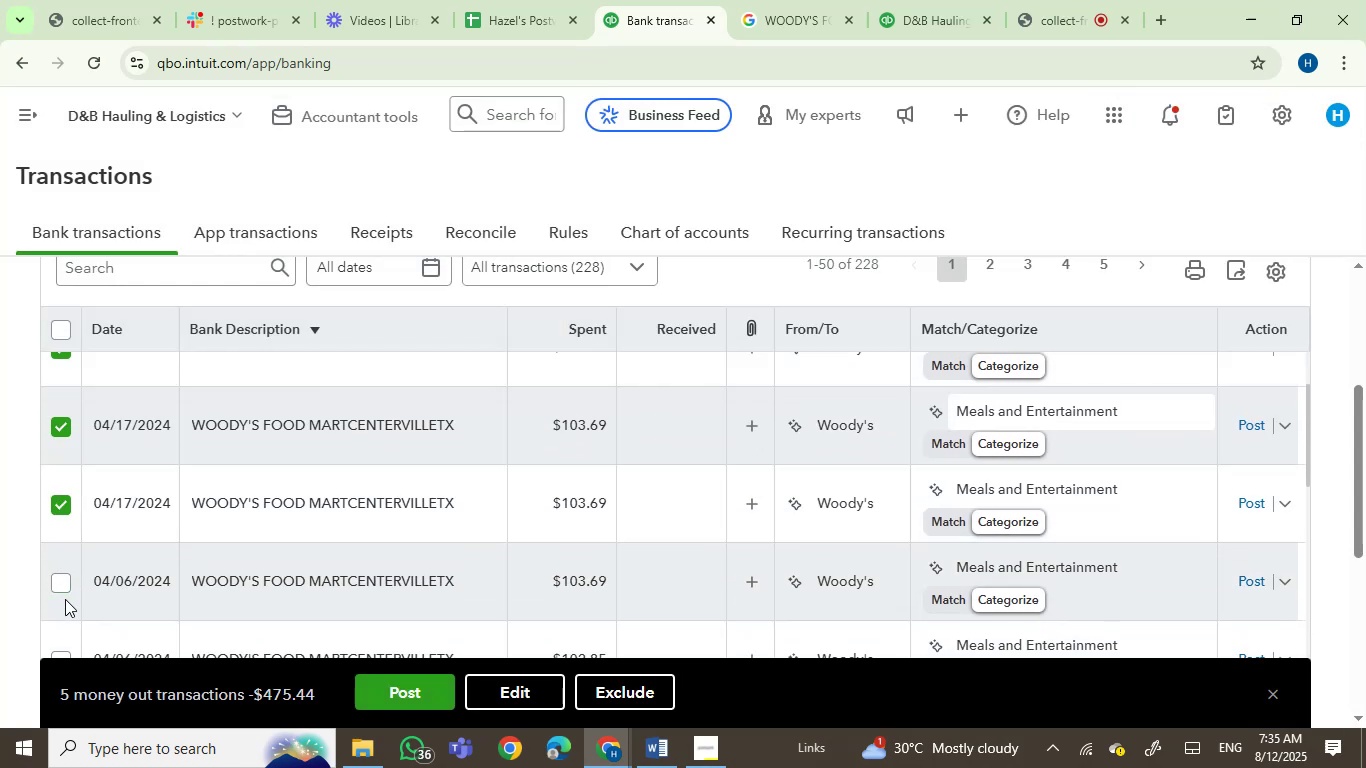 
left_click([64, 586])
 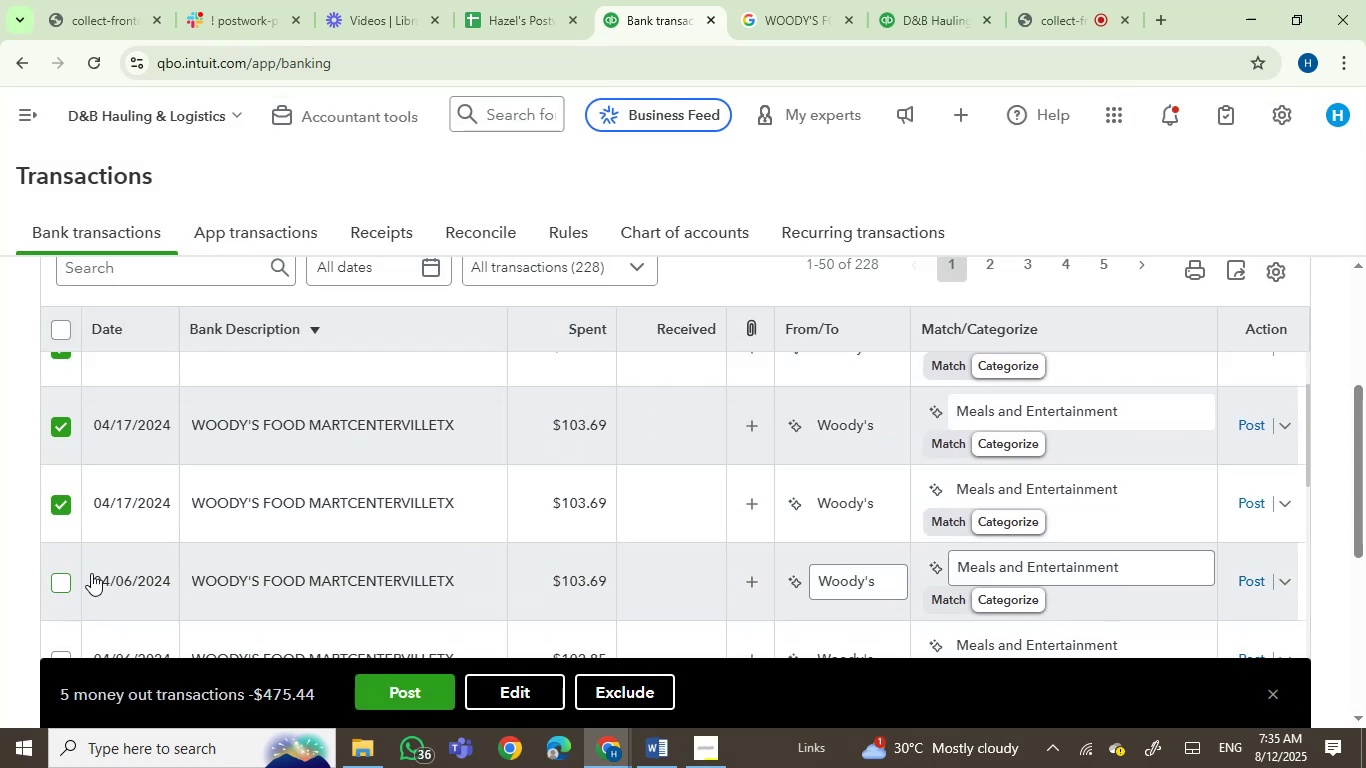 
scroll: coordinate [534, 540], scroll_direction: down, amount: 2.0
 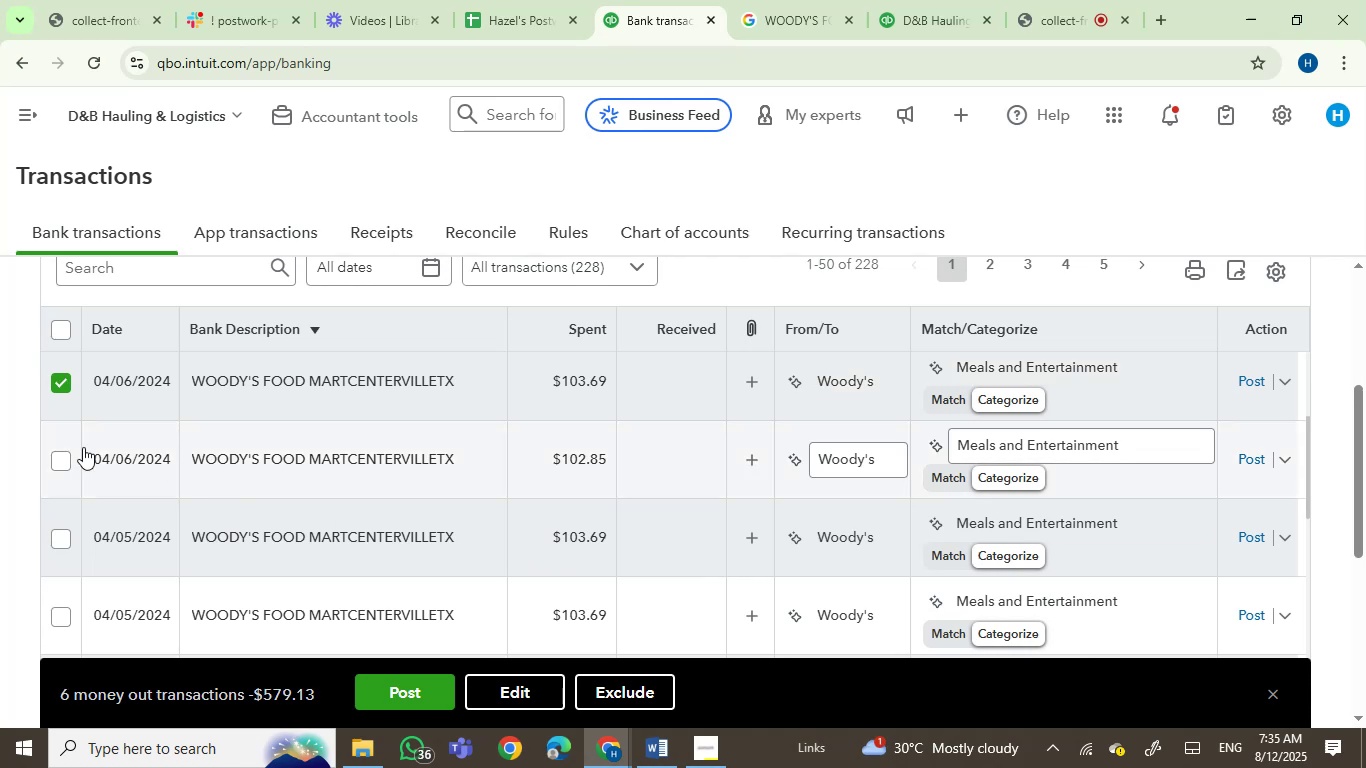 
left_click([61, 457])
 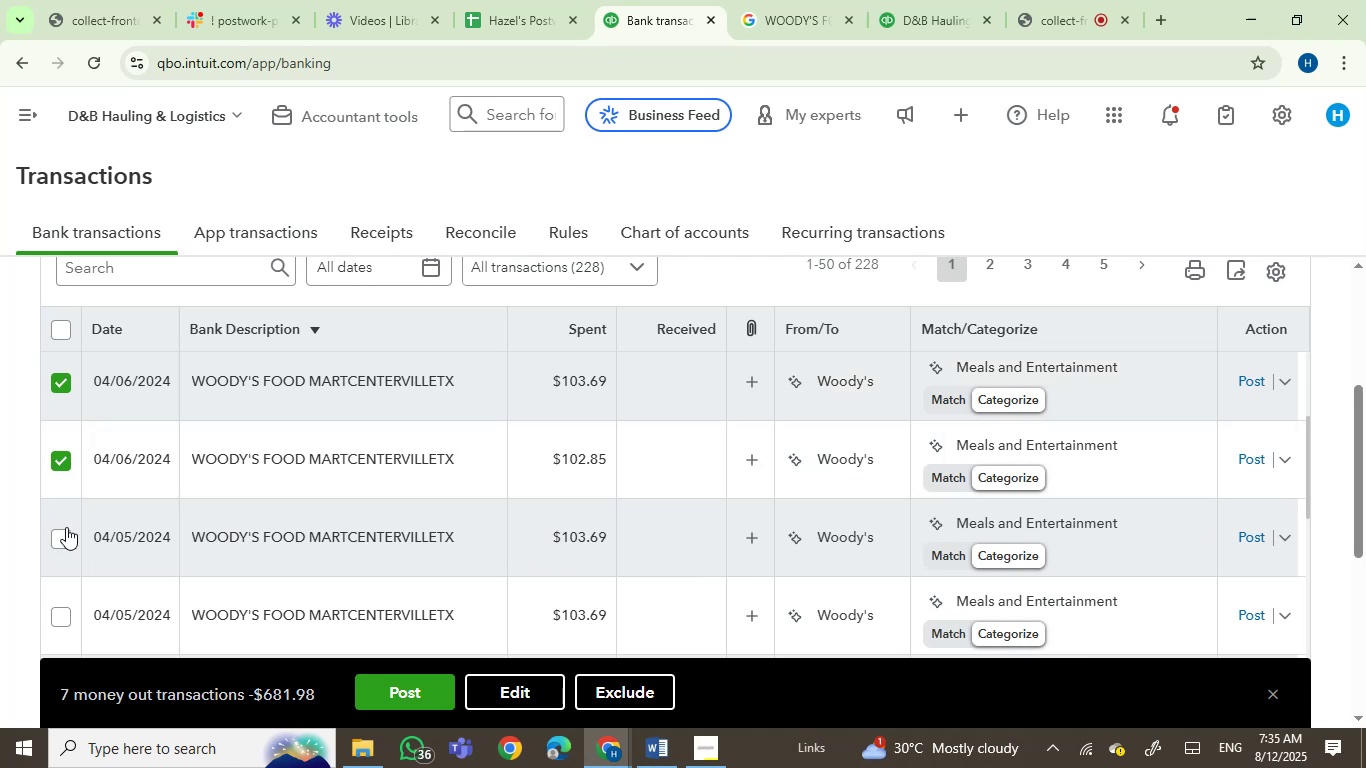 
left_click([63, 537])
 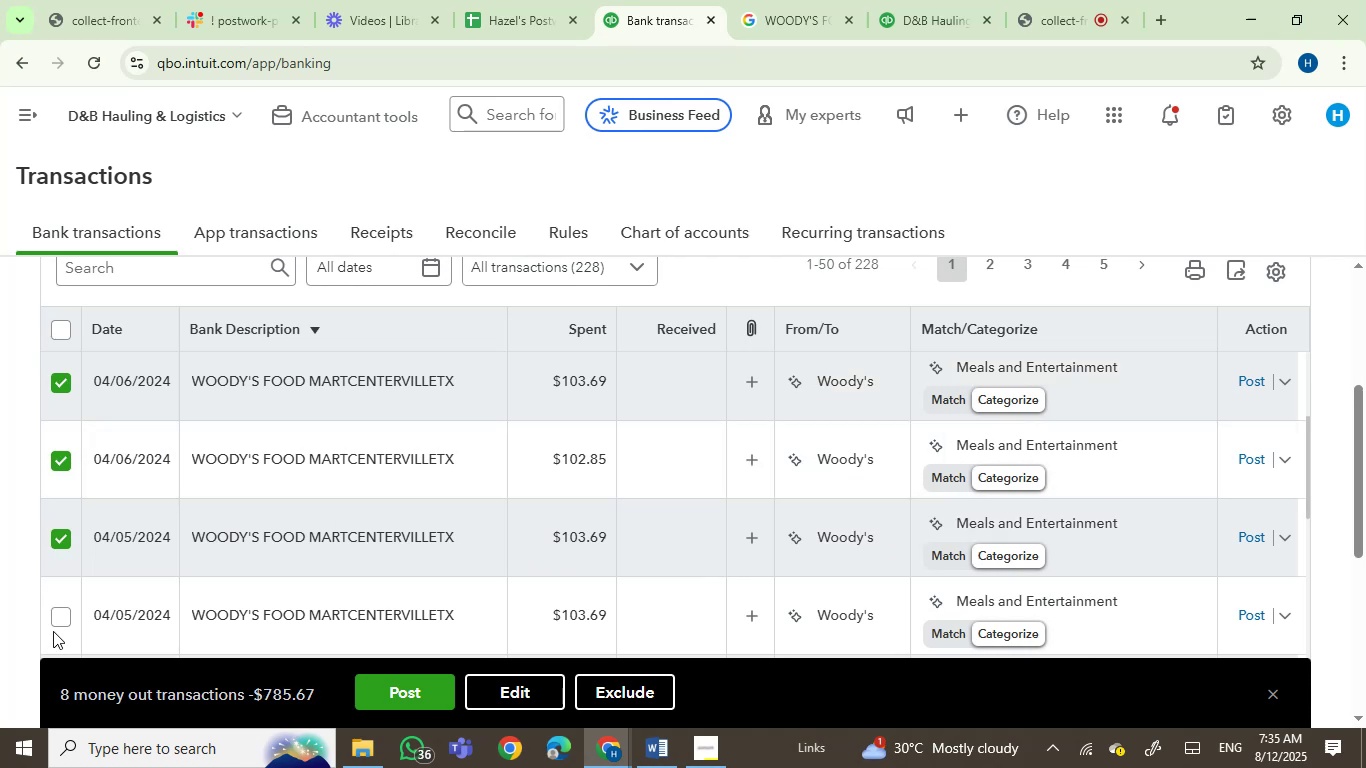 
left_click([67, 621])
 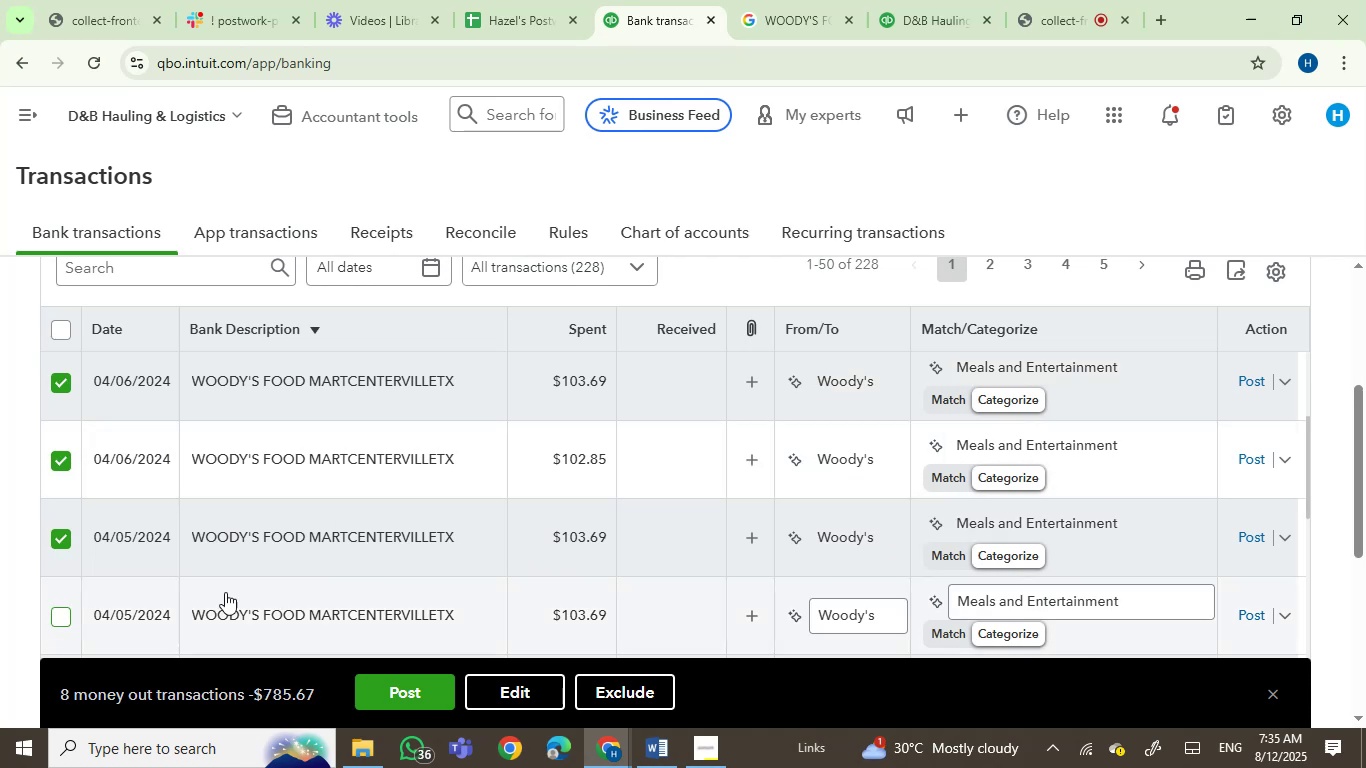 
scroll: coordinate [454, 568], scroll_direction: down, amount: 2.0
 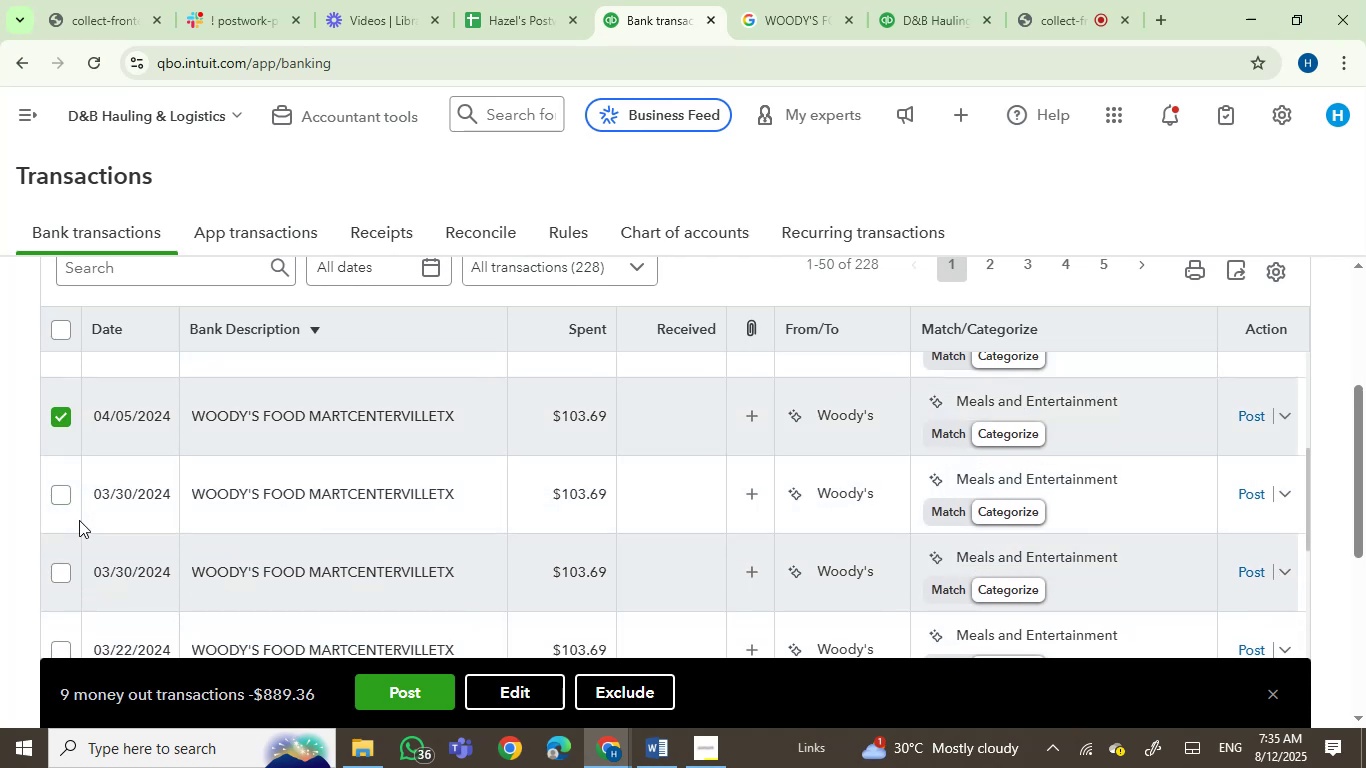 
left_click([53, 488])
 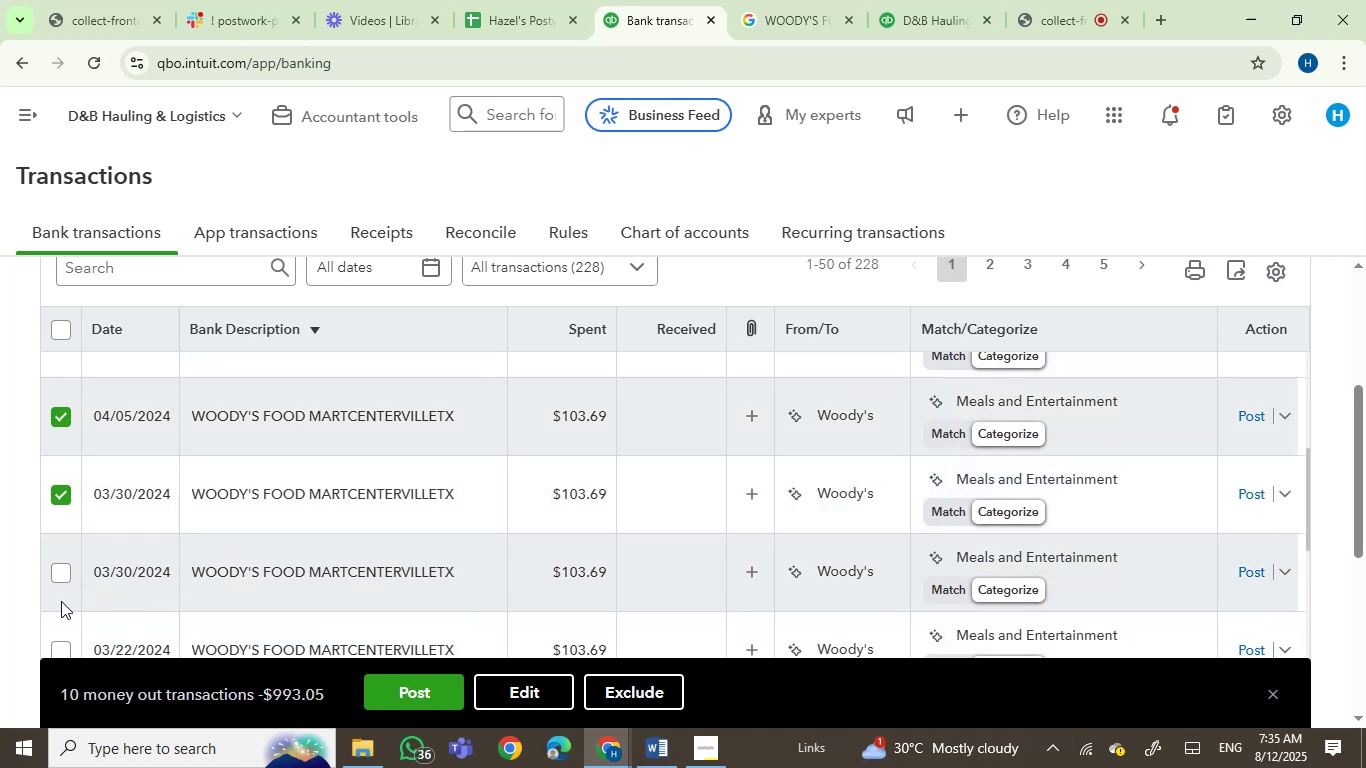 
left_click([61, 571])
 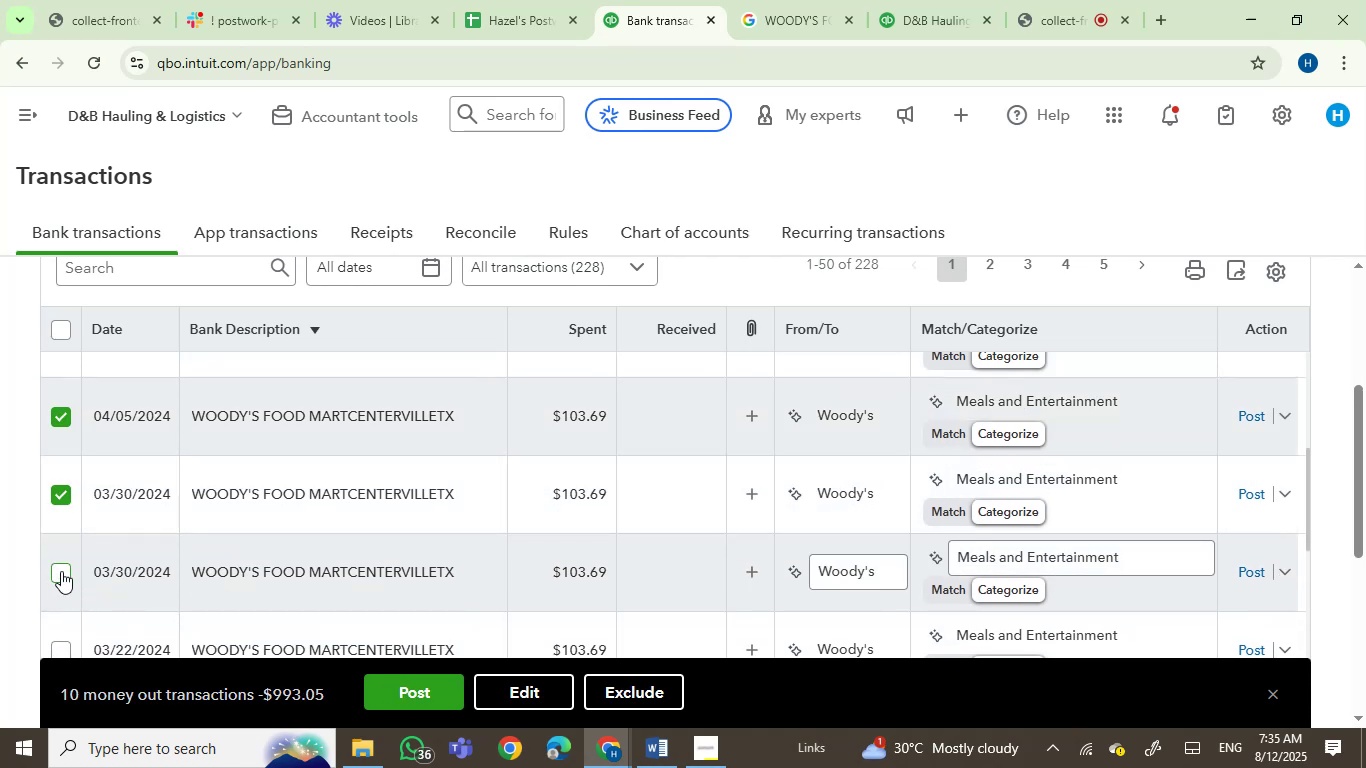 
scroll: coordinate [251, 537], scroll_direction: down, amount: 2.0
 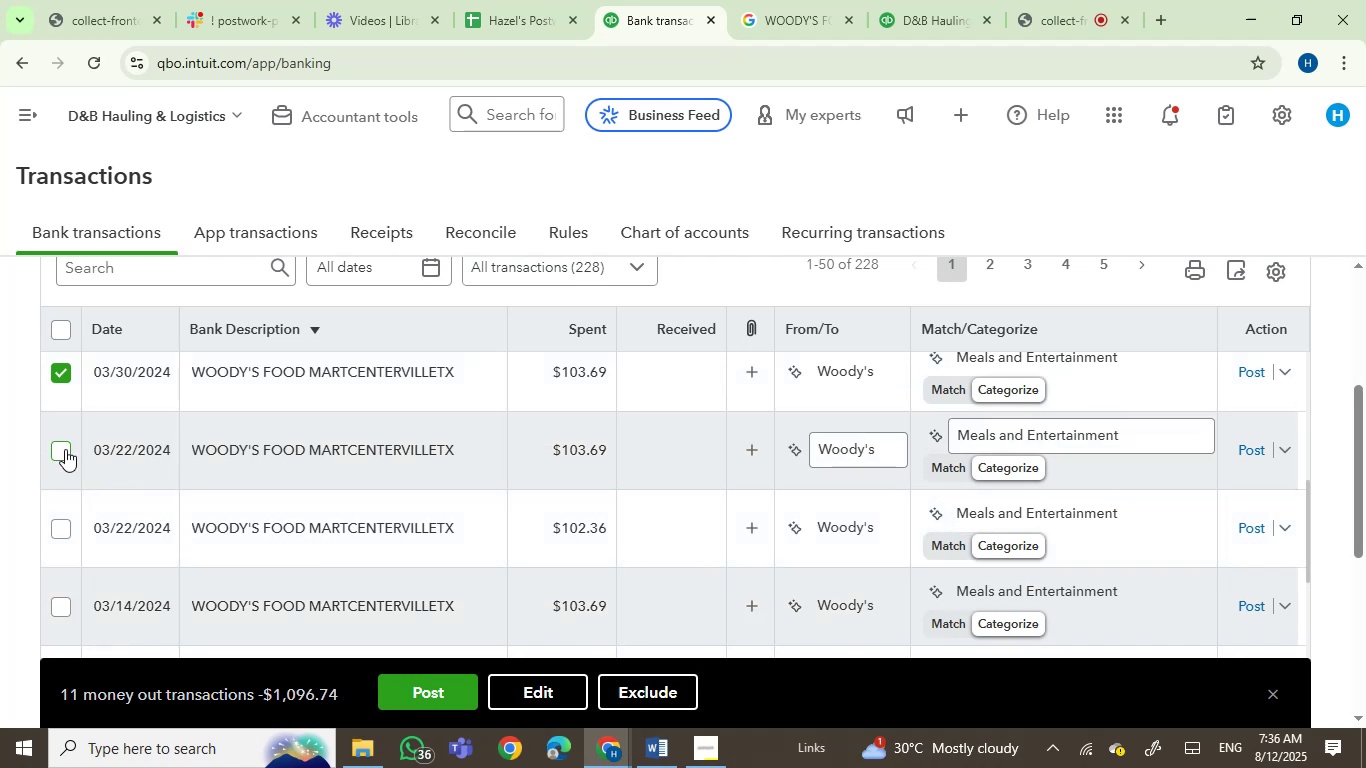 
left_click([60, 455])
 